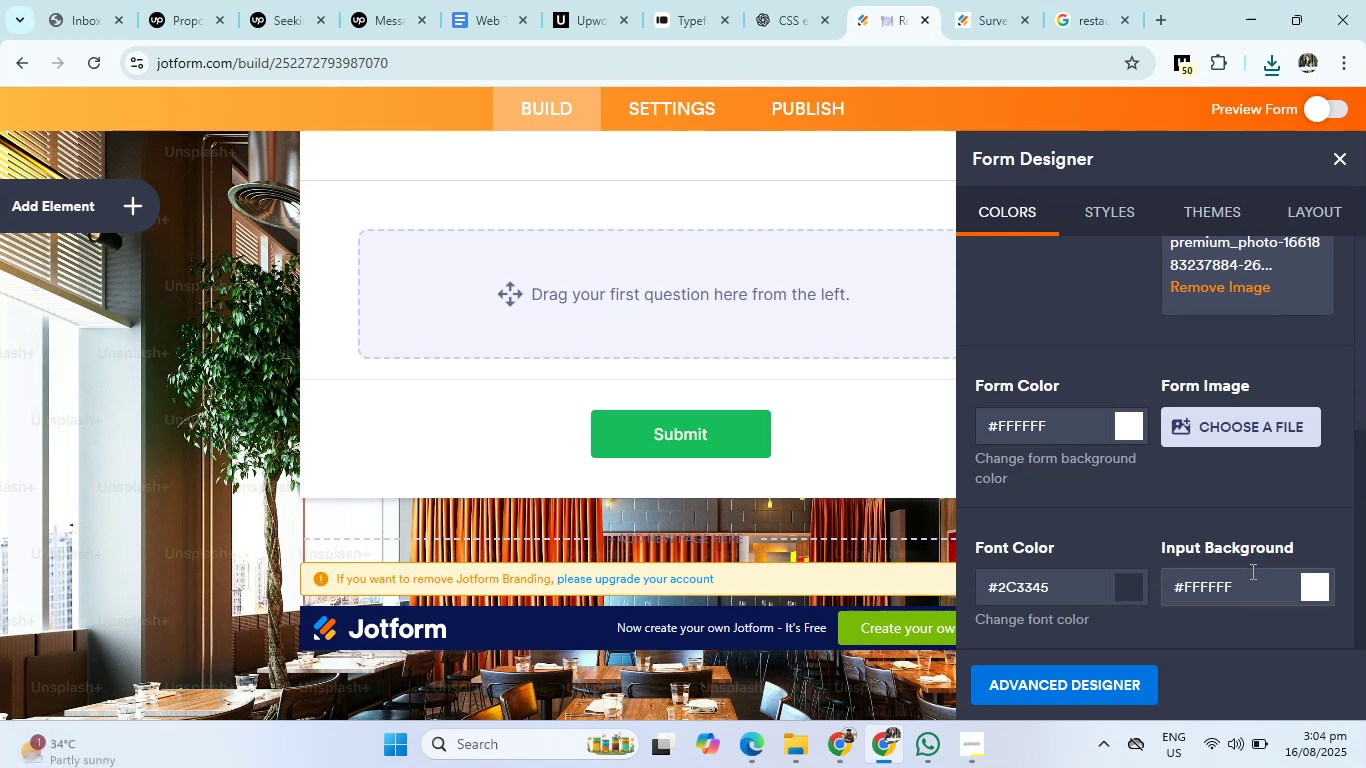 
wait(9.66)
 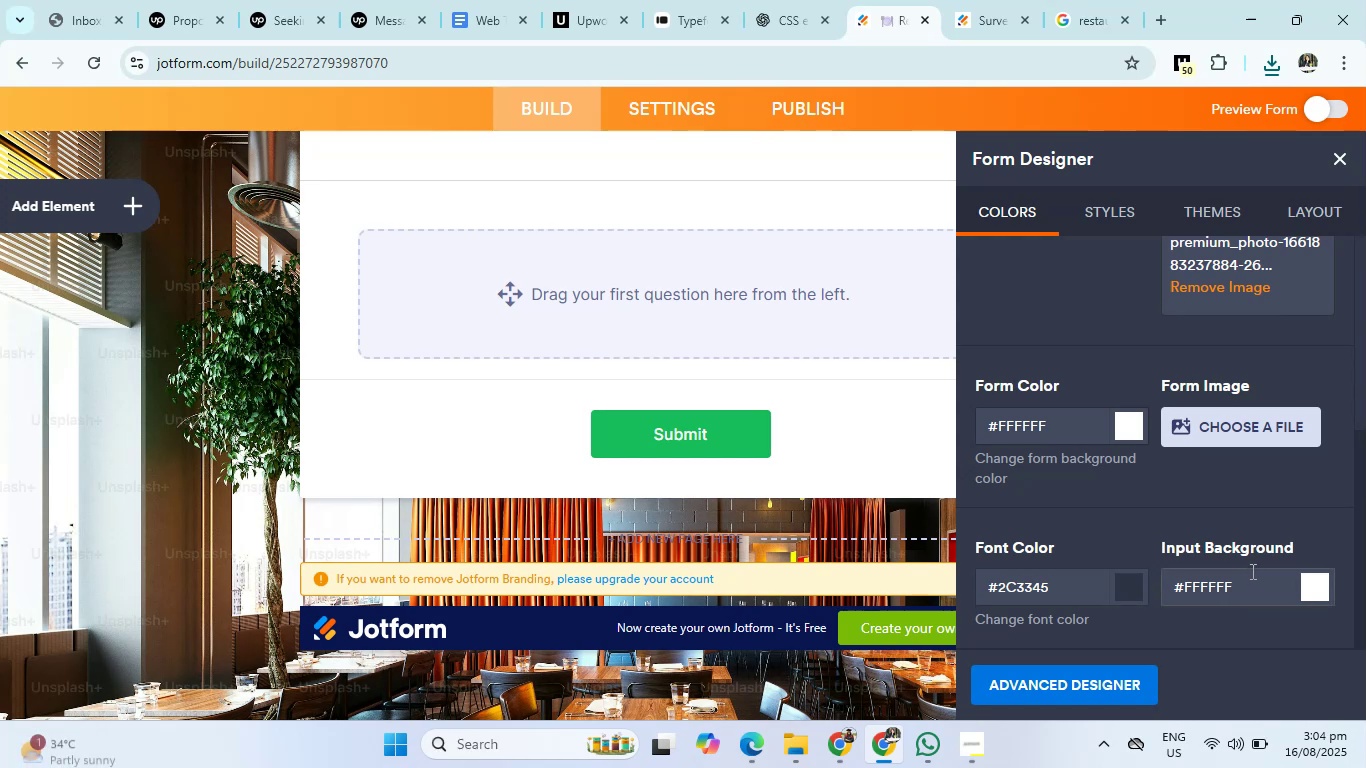 
scroll: coordinate [1241, 567], scroll_direction: down, amount: 5.0
 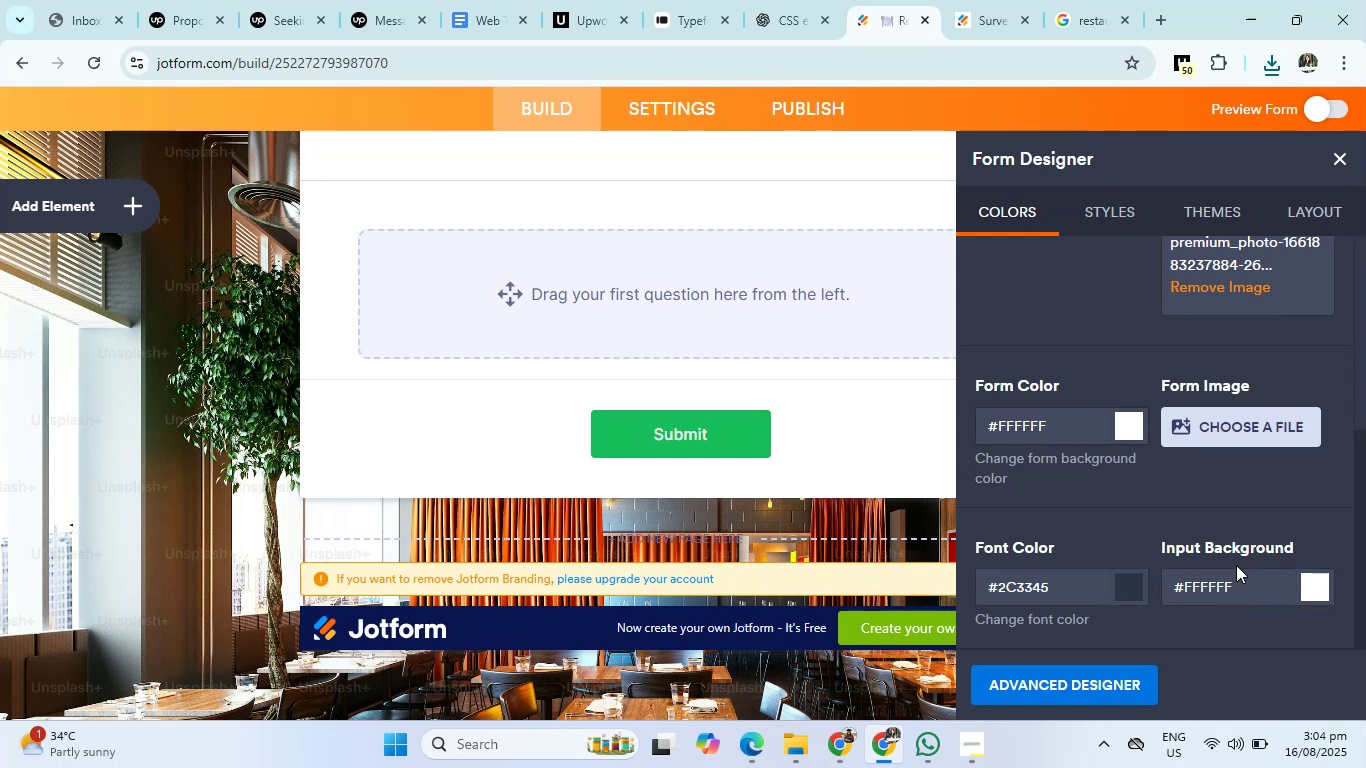 
scroll: coordinate [1236, 565], scroll_direction: up, amount: 10.0
 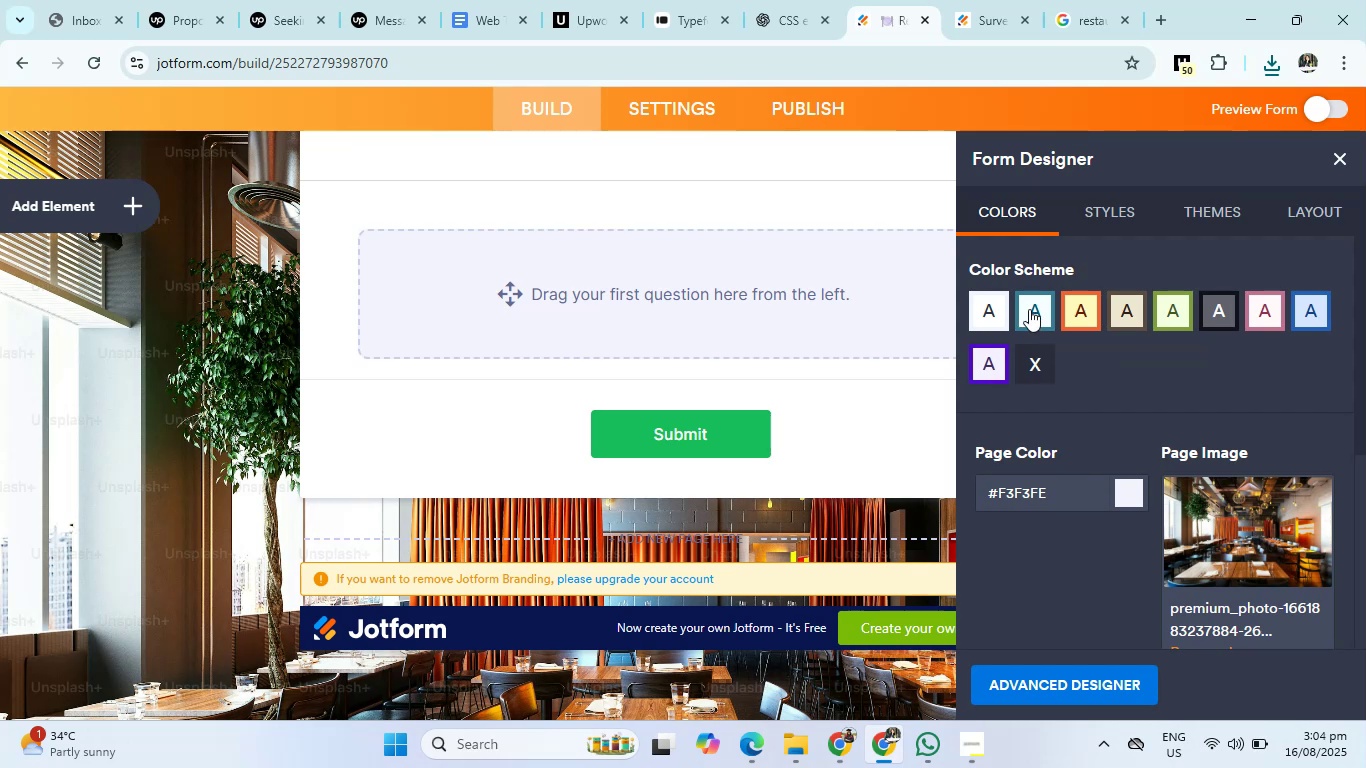 
left_click([1039, 309])
 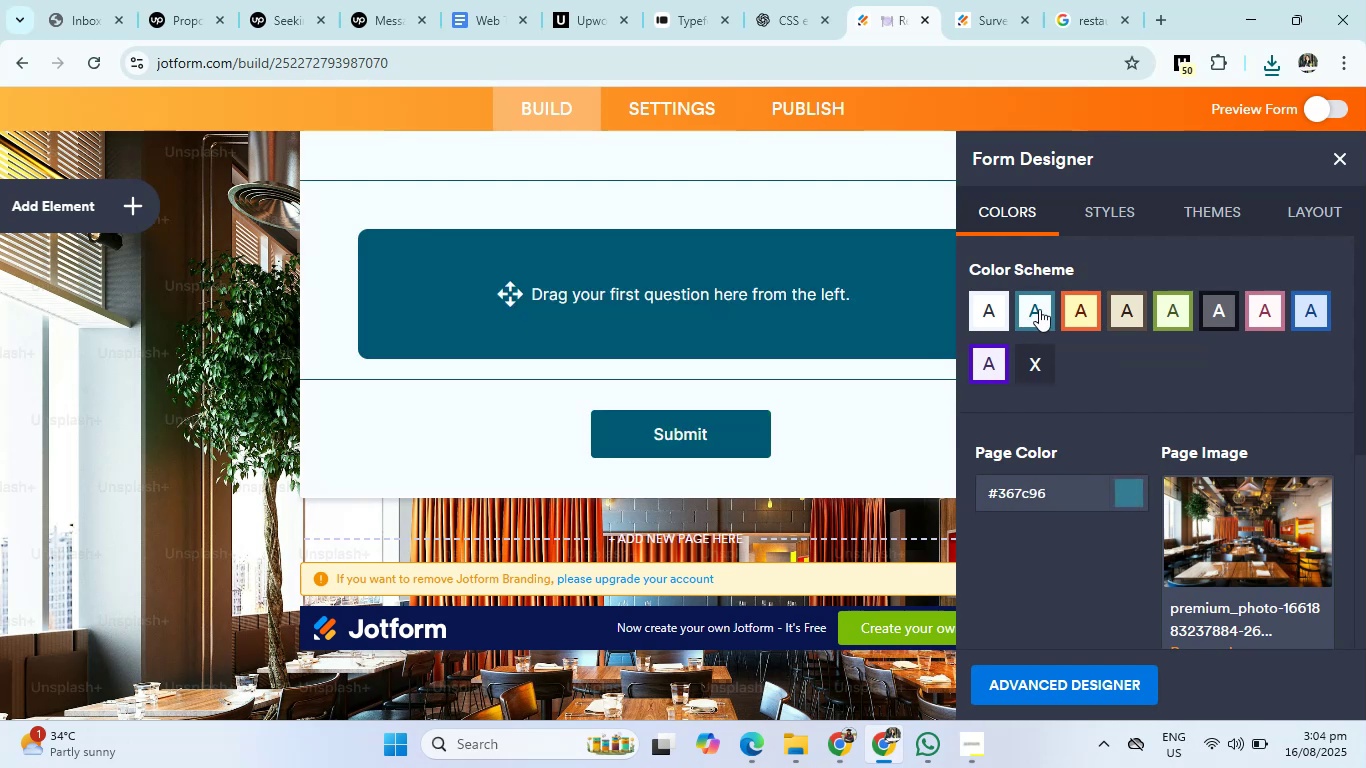 
wait(10.33)
 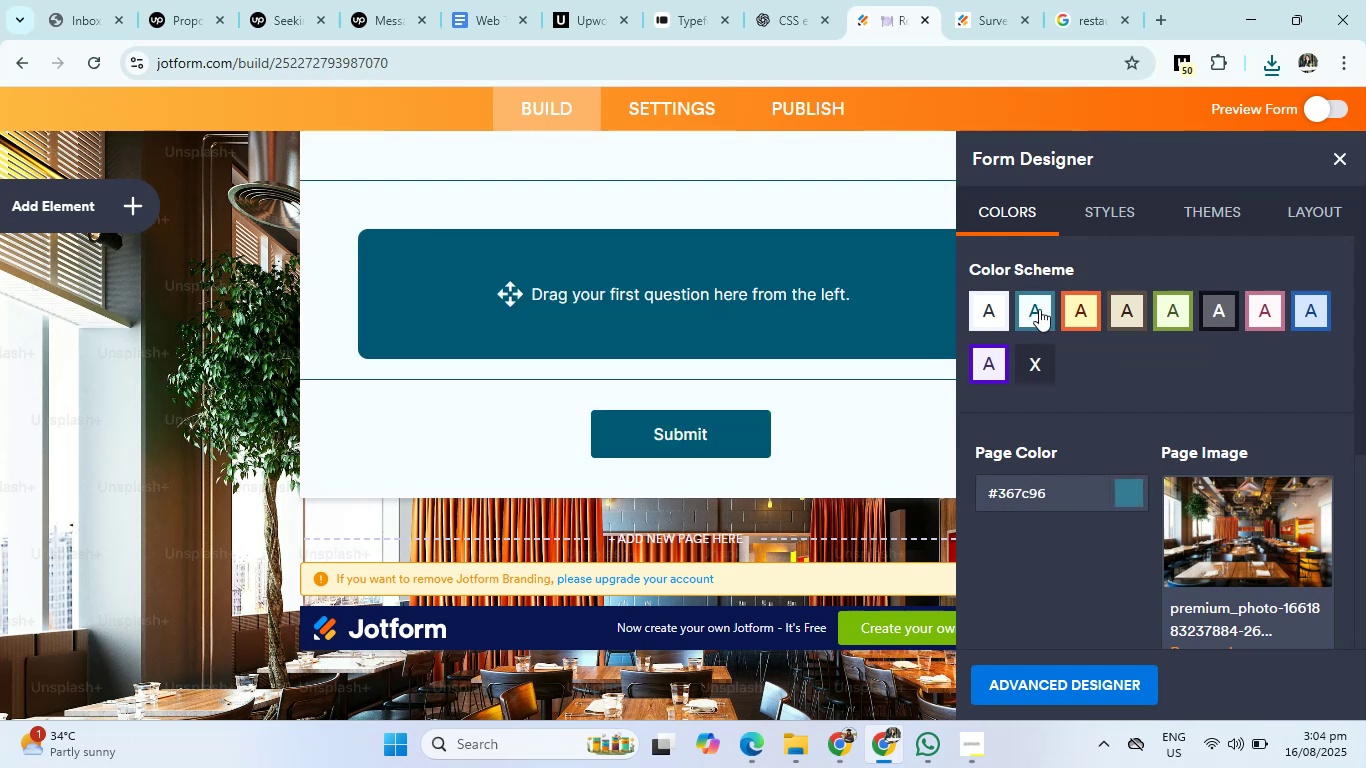 
scroll: coordinate [1229, 436], scroll_direction: down, amount: 9.0
 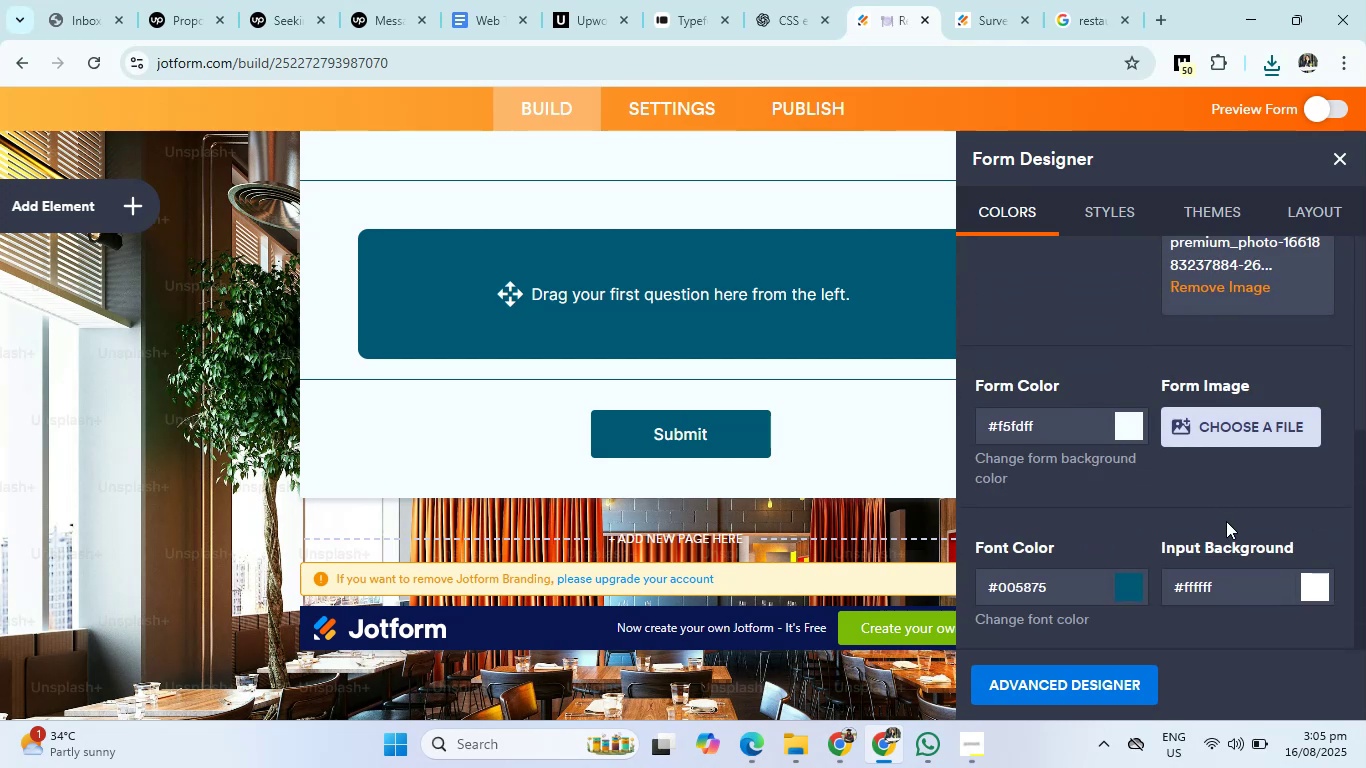 
scroll: coordinate [1227, 529], scroll_direction: up, amount: 10.0
 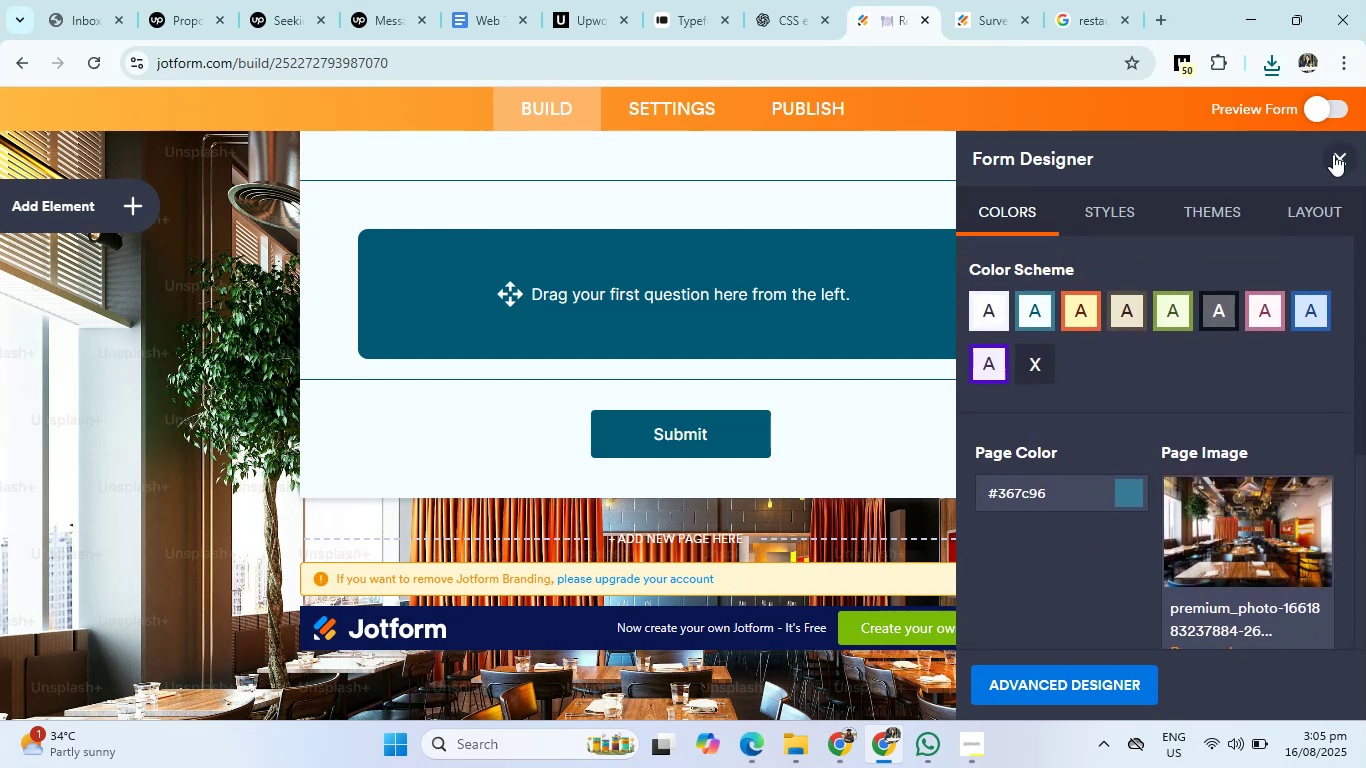 
left_click([1333, 154])
 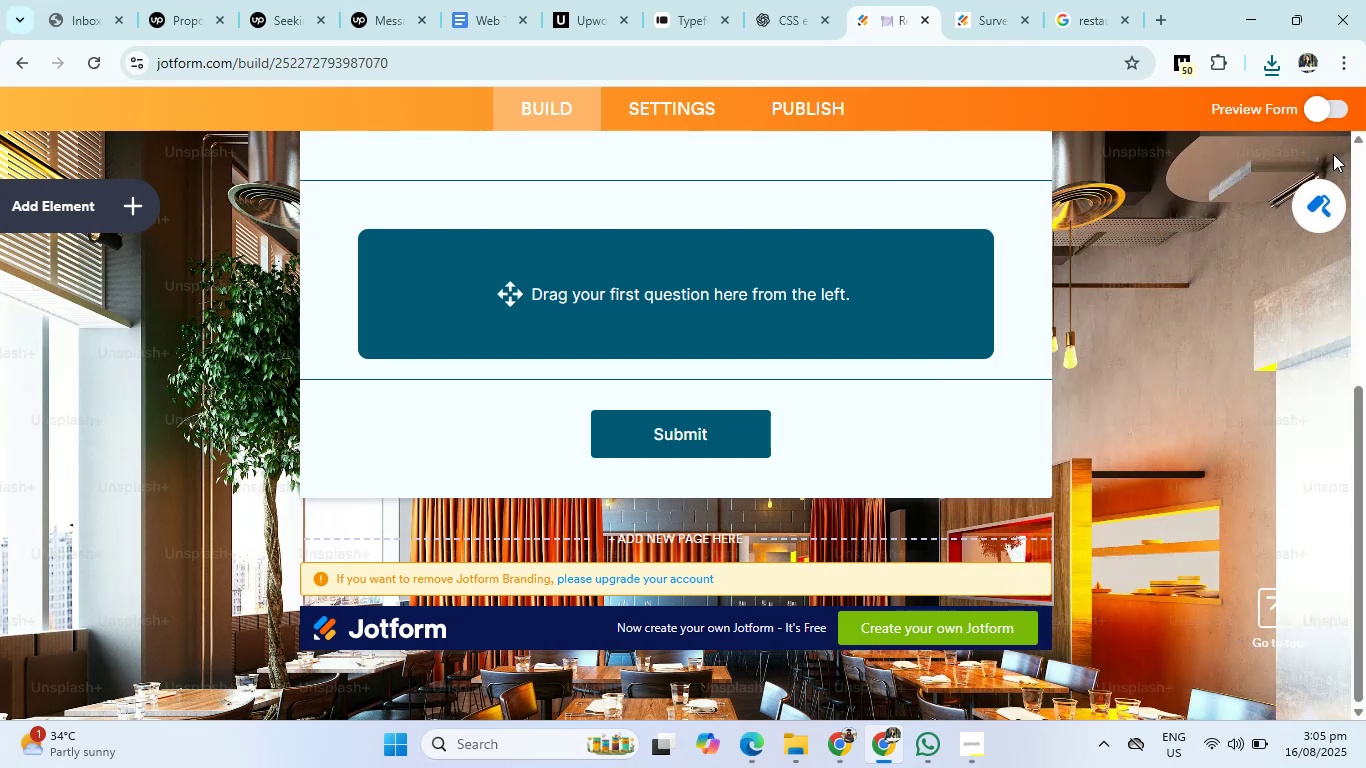 
scroll: coordinate [802, 419], scroll_direction: up, amount: 9.0
 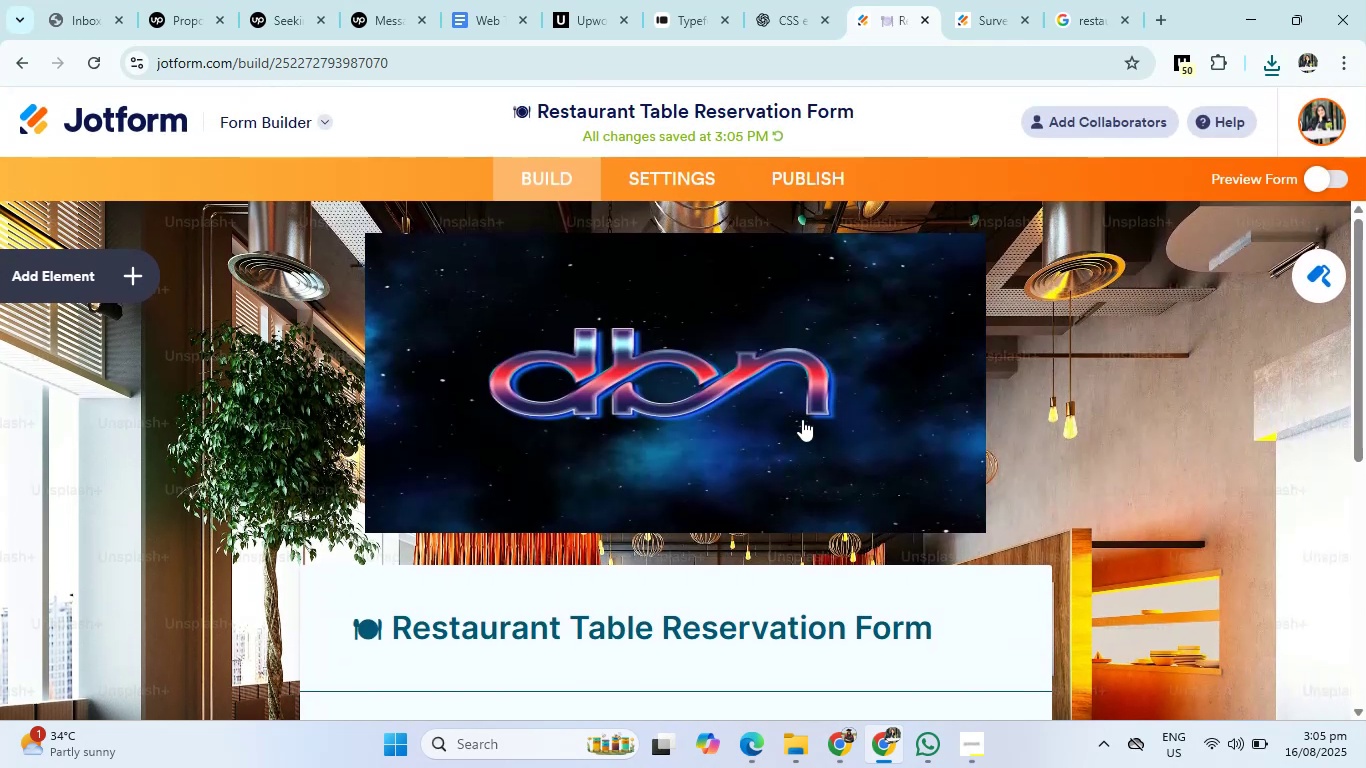 
left_click([802, 419])
 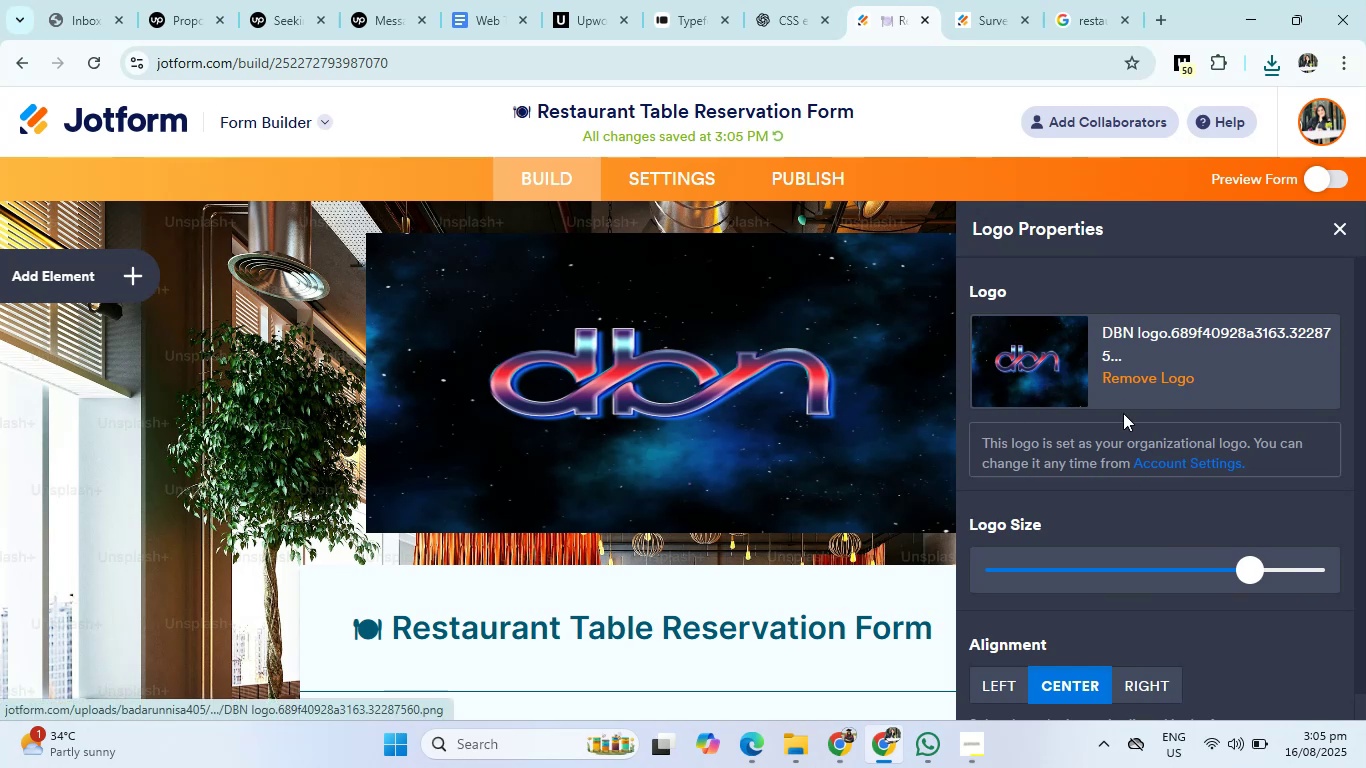 
left_click_drag(start_coordinate=[1239, 570], to_coordinate=[1032, 559])
 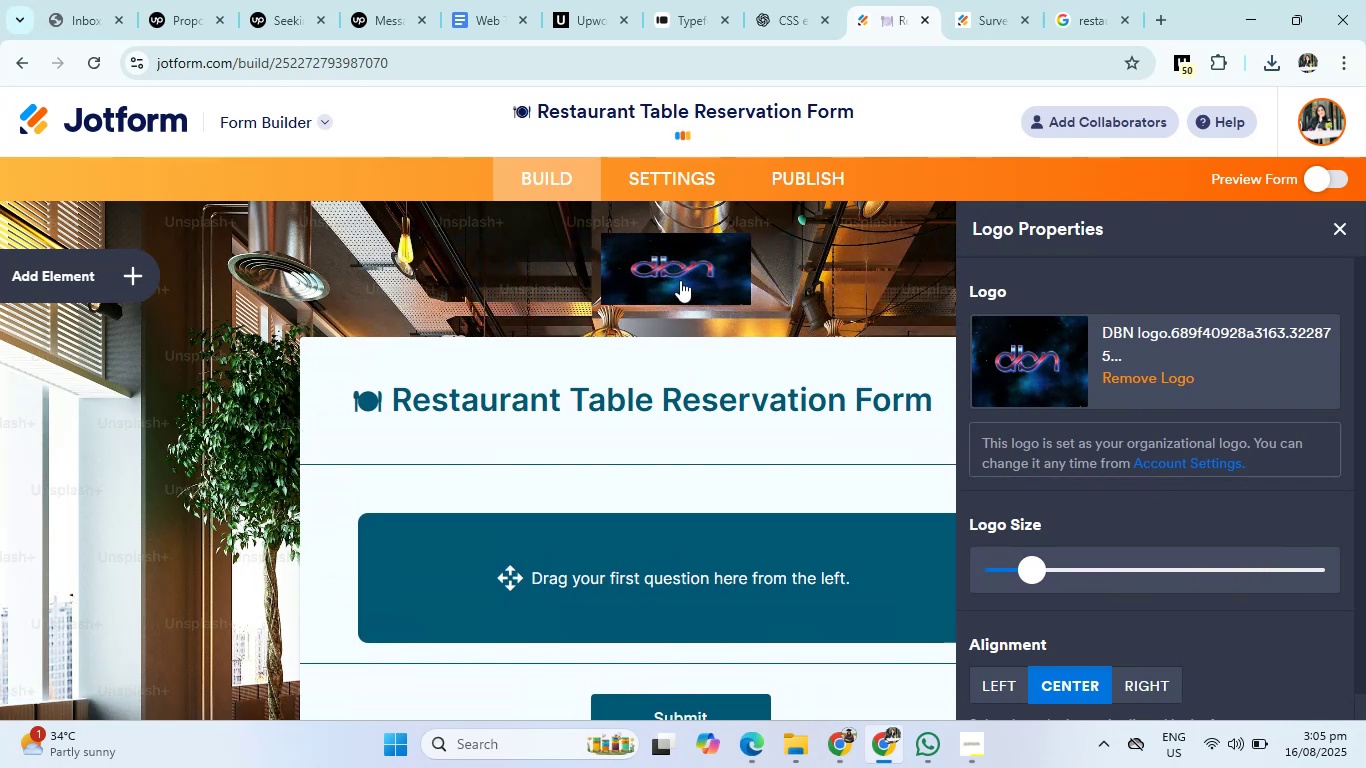 
left_click_drag(start_coordinate=[680, 272], to_coordinate=[383, 271])
 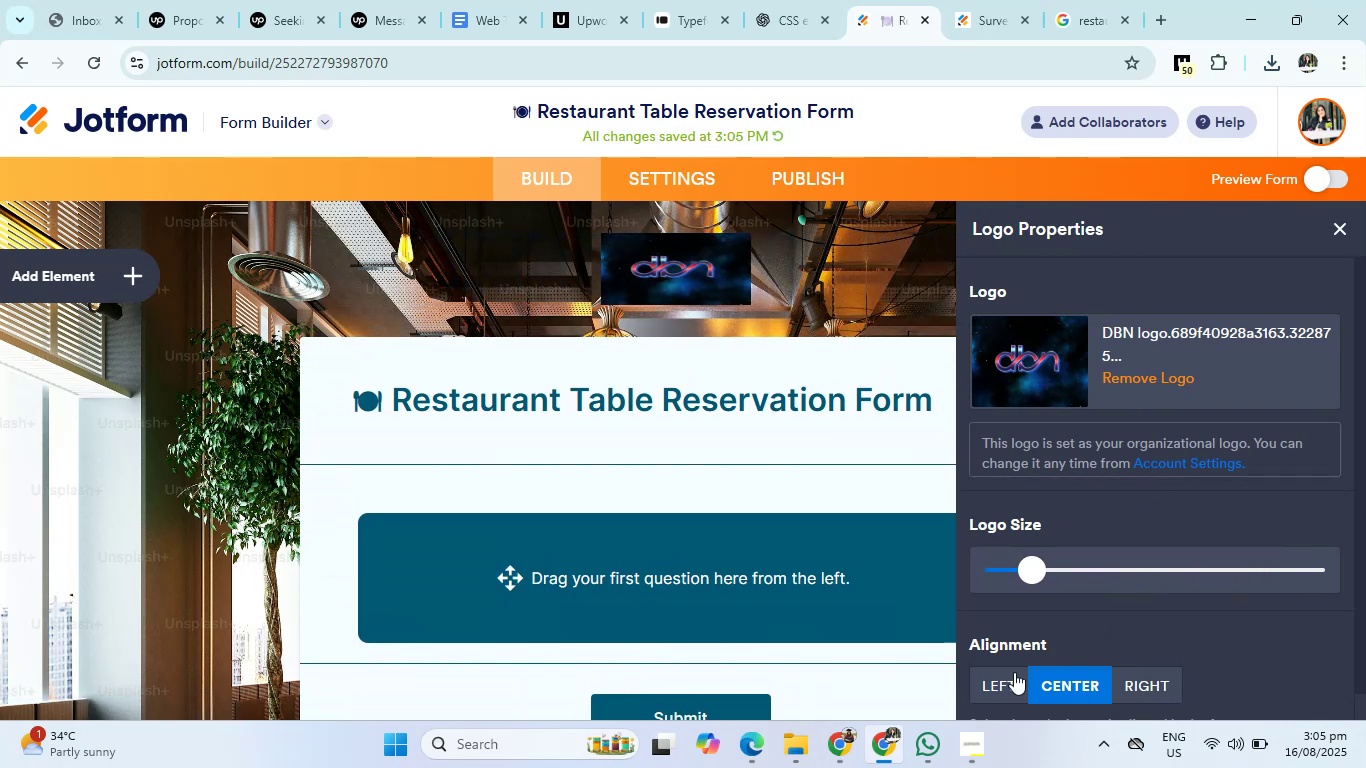 
left_click([1009, 678])
 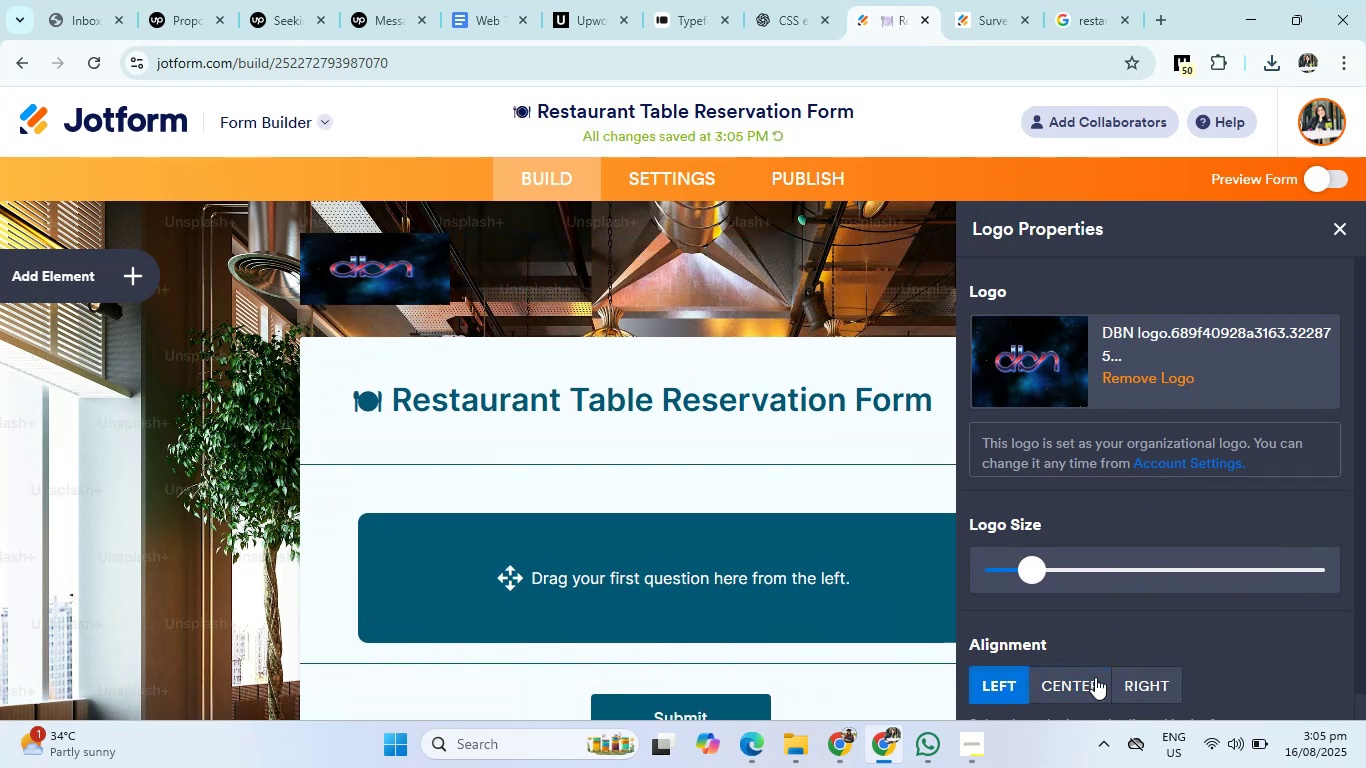 
scroll: coordinate [1194, 632], scroll_direction: down, amount: 4.0
 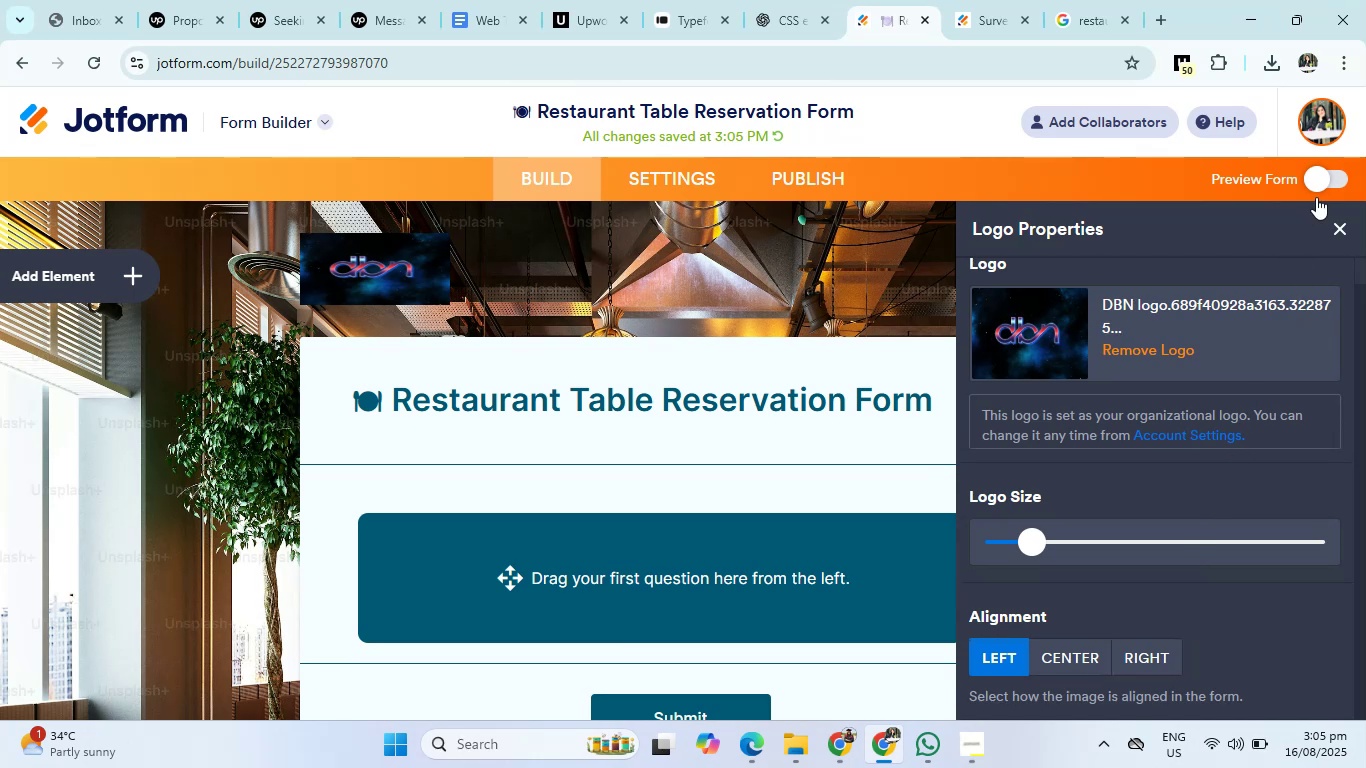 
left_click([1338, 226])
 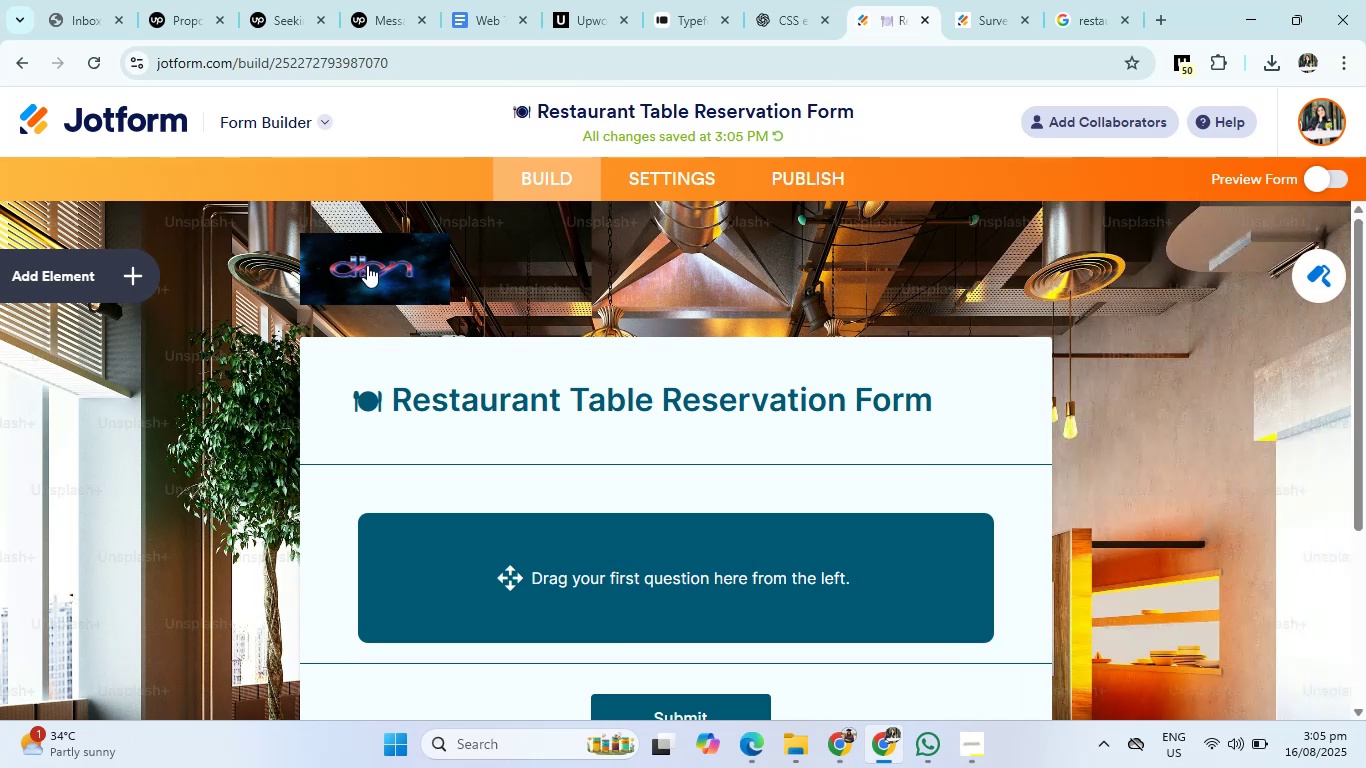 
wait(8.88)
 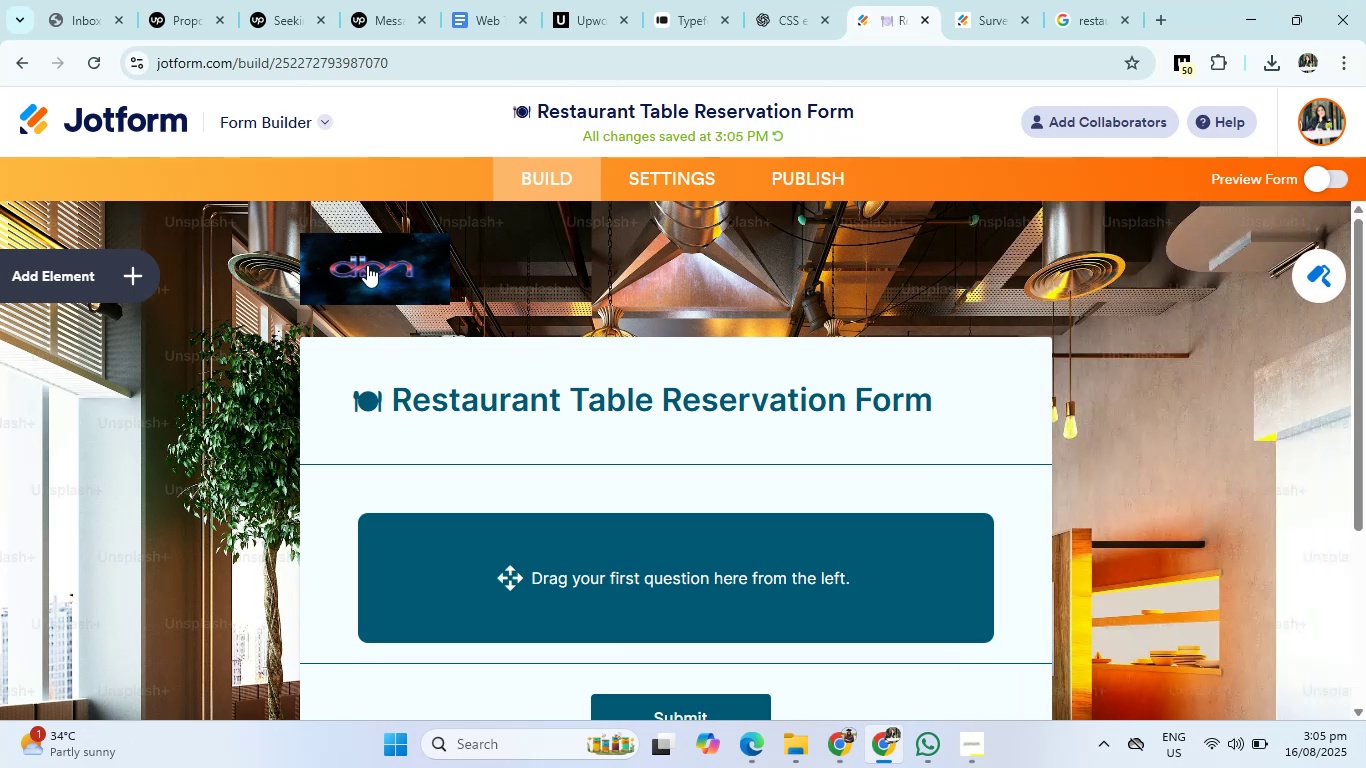 
scroll: coordinate [614, 403], scroll_direction: down, amount: 3.0
 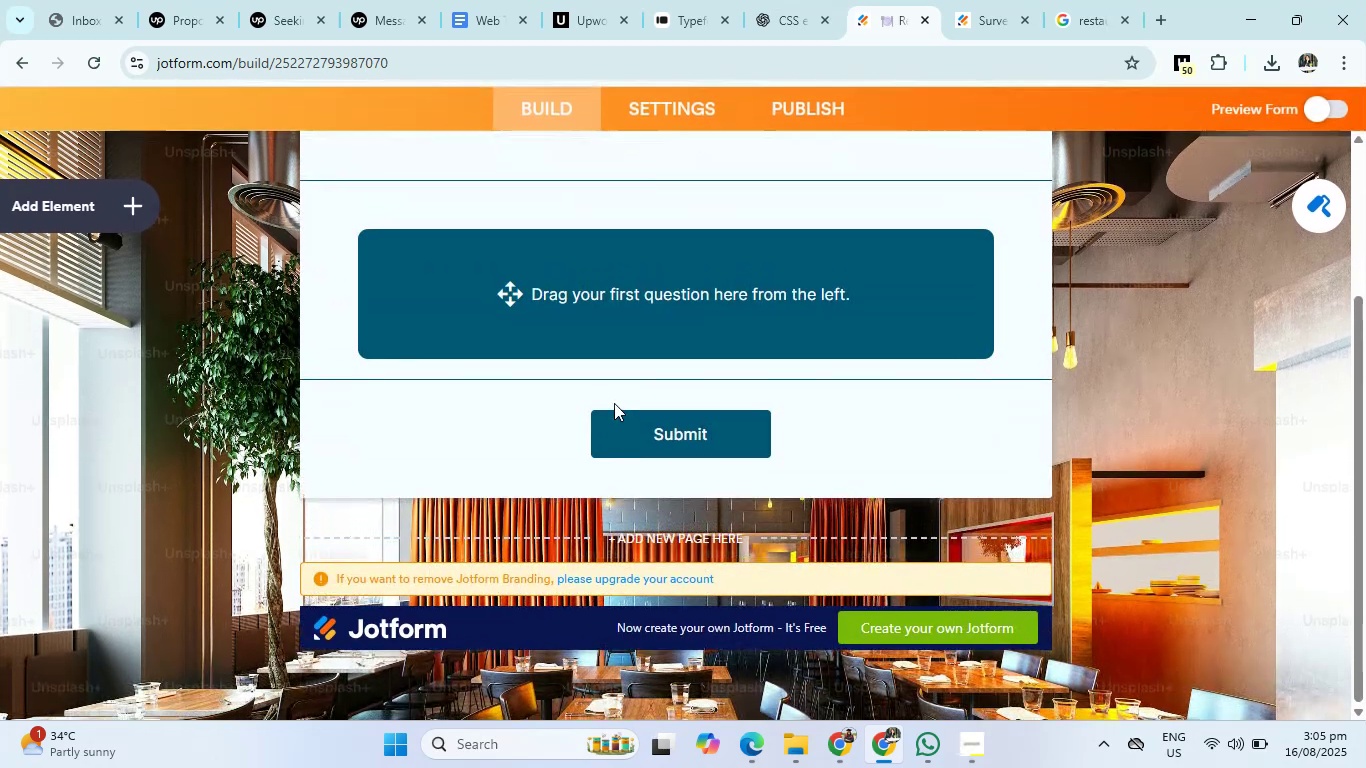 
scroll: coordinate [614, 403], scroll_direction: up, amount: 2.0
 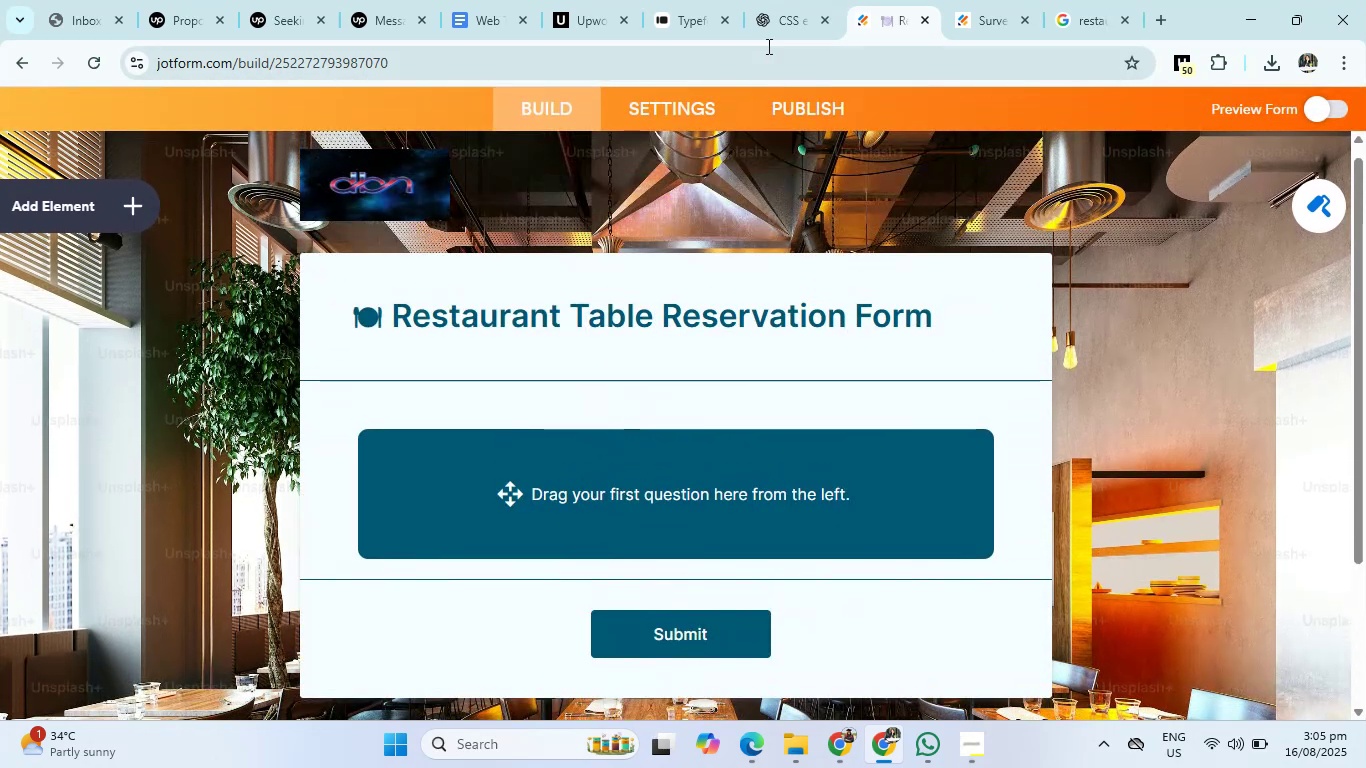 
left_click([783, 4])
 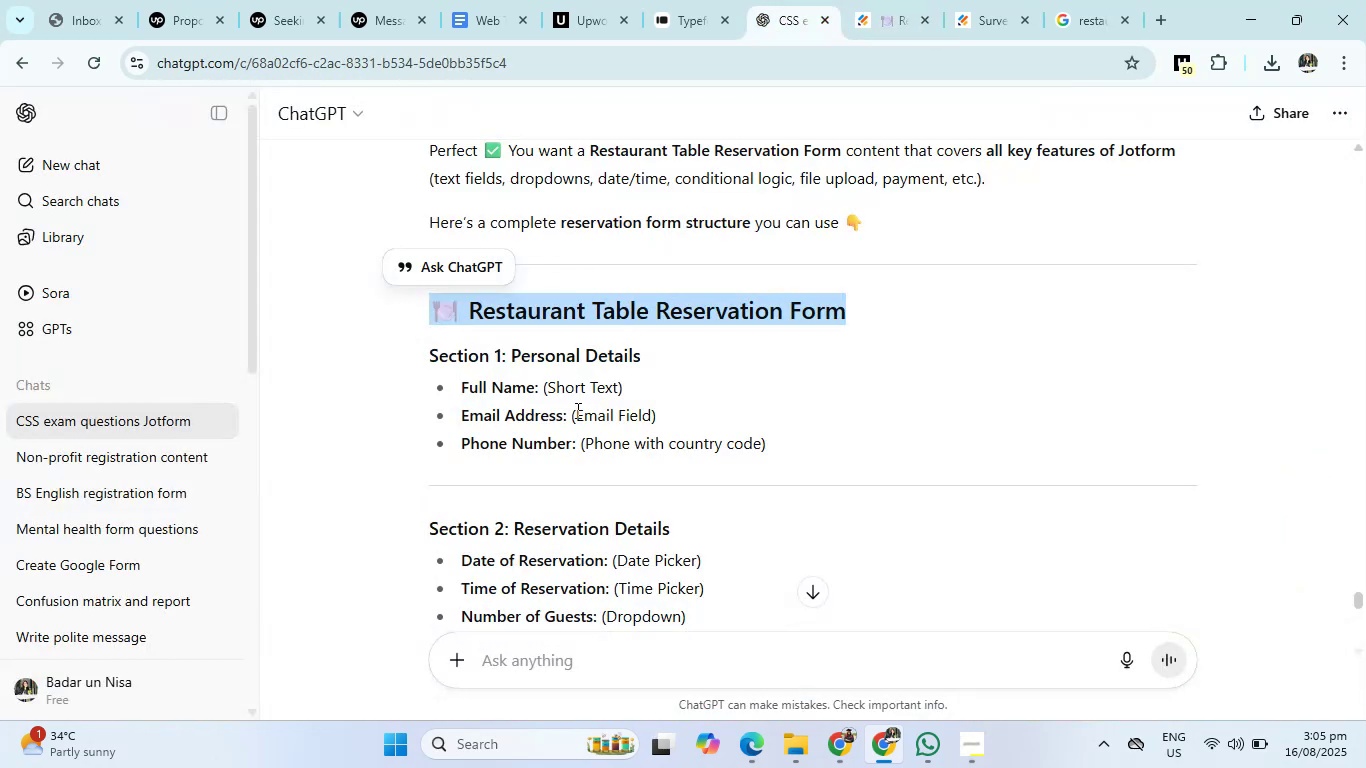 
left_click([906, 0])
 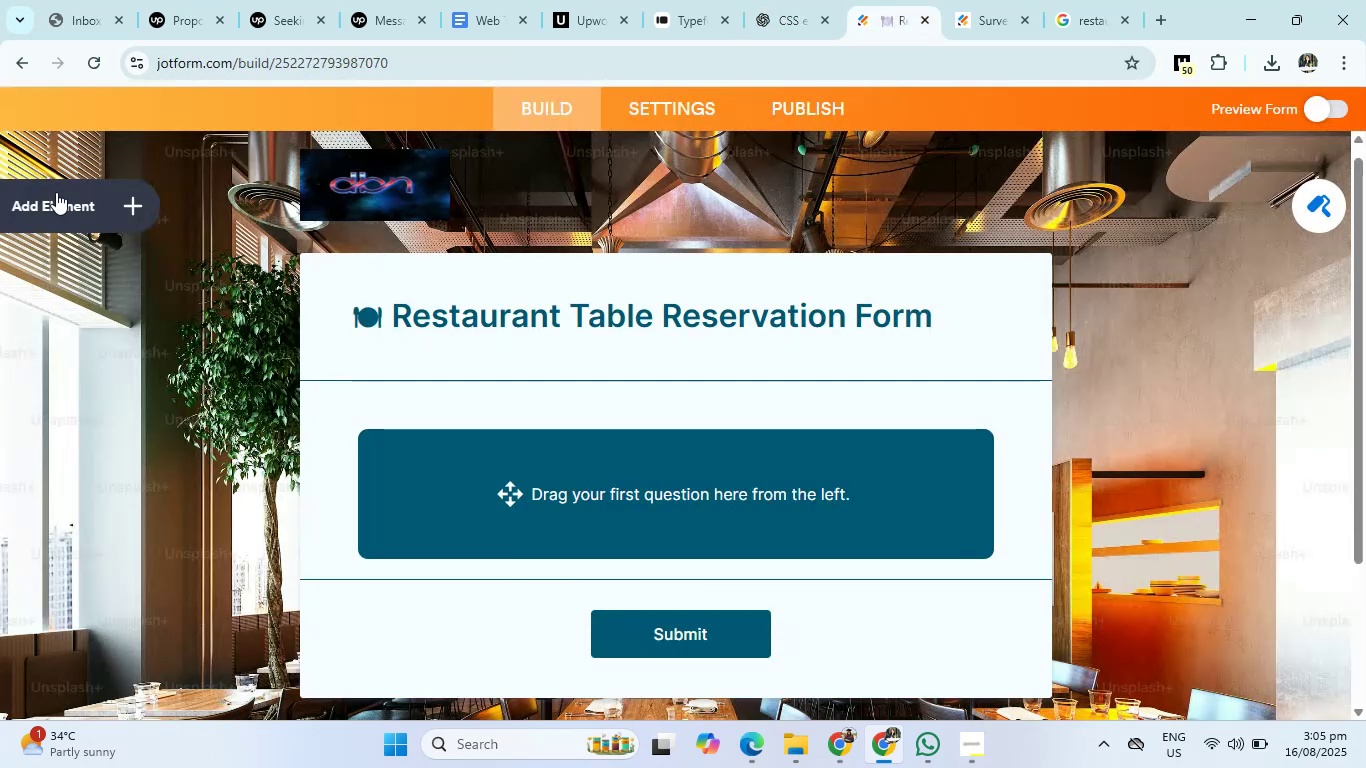 
left_click([56, 192])
 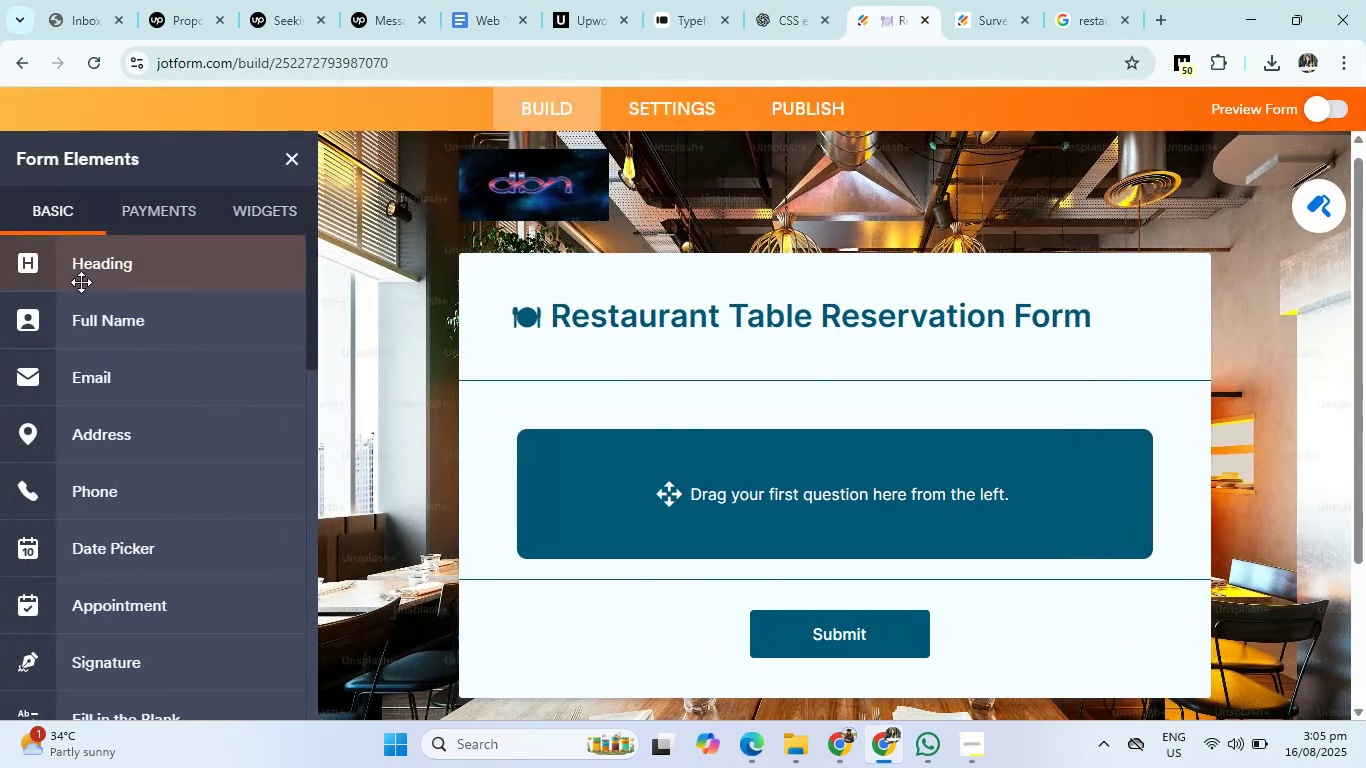 
left_click([84, 309])
 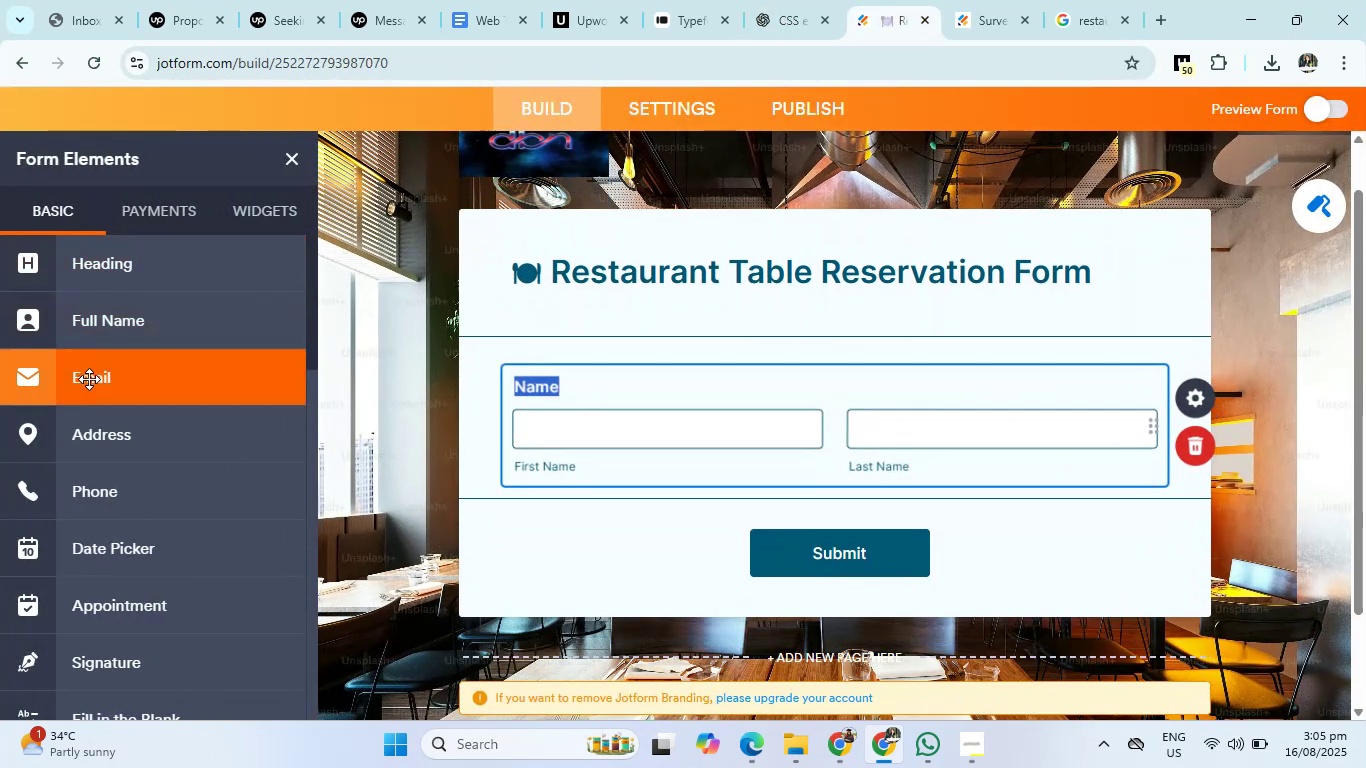 
left_click([89, 384])
 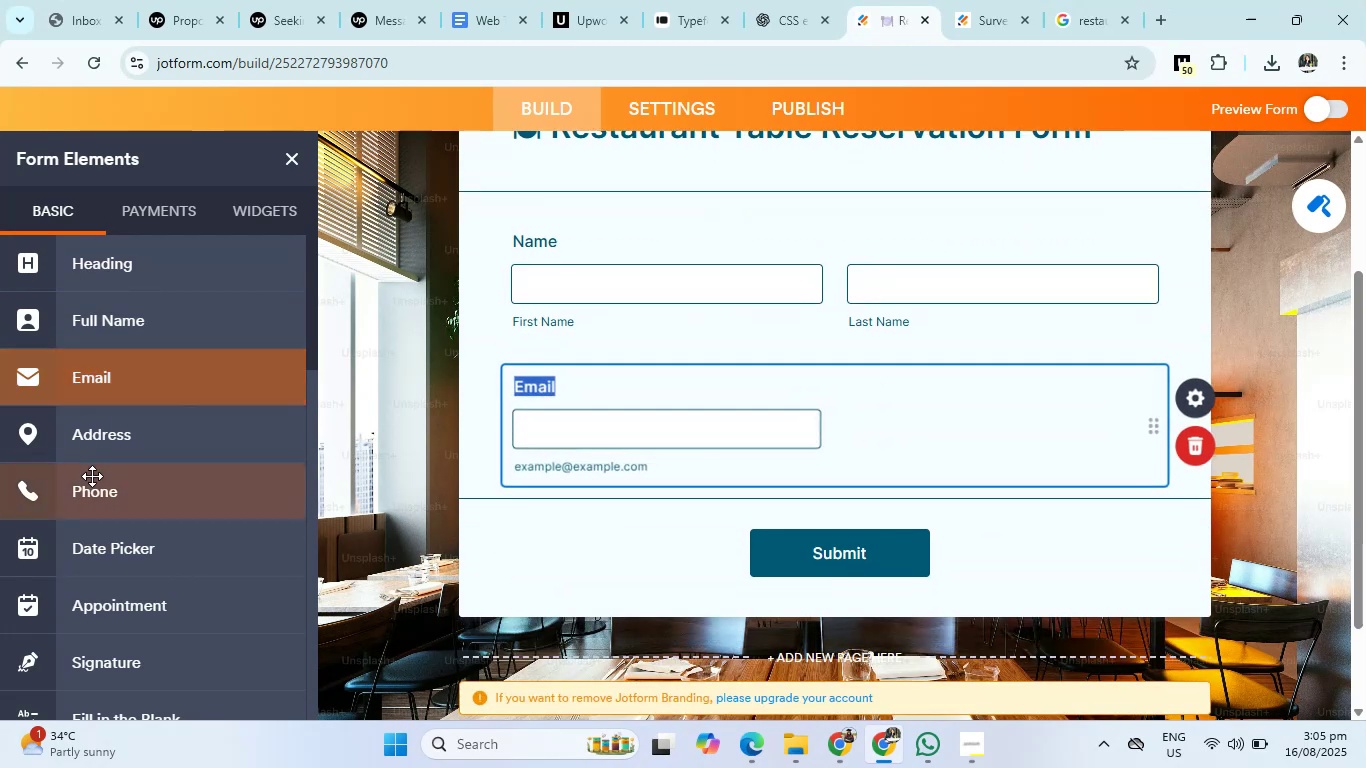 
left_click([91, 484])
 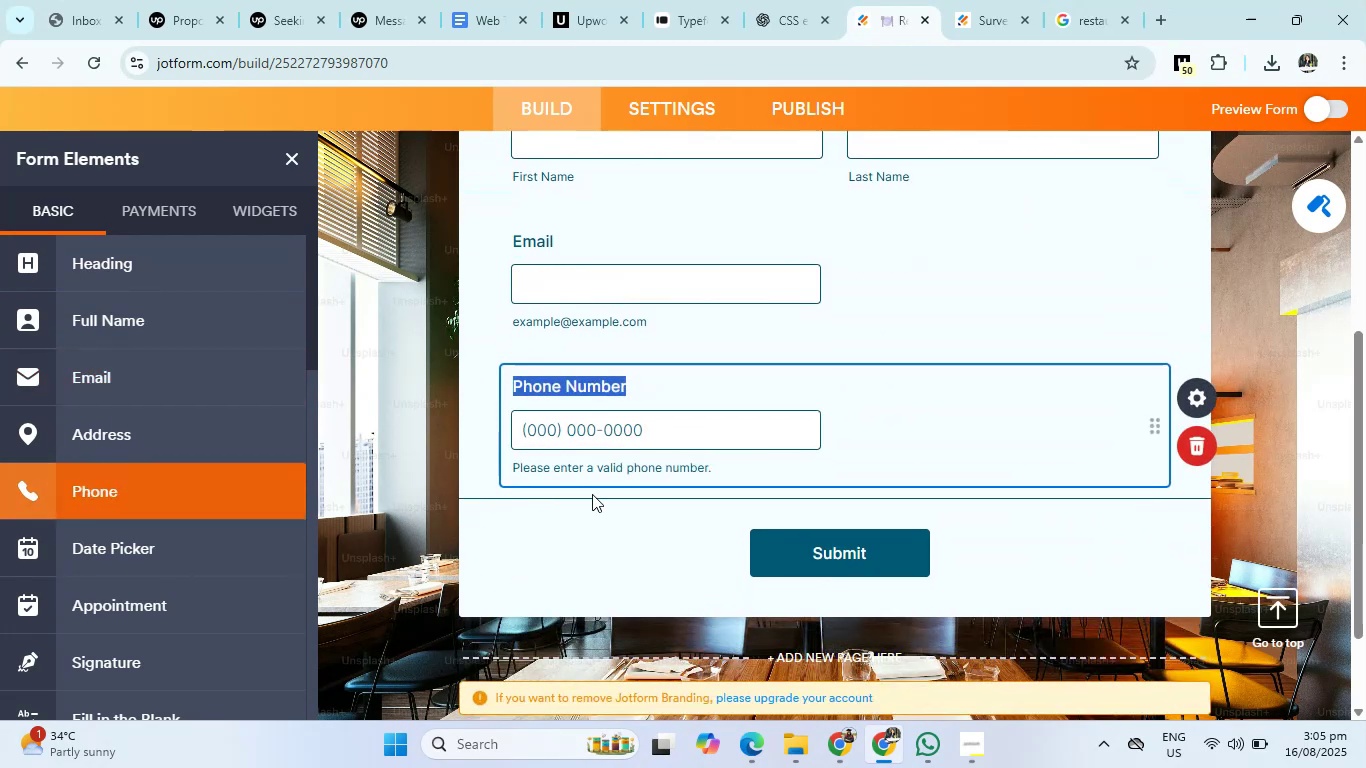 
scroll: coordinate [669, 495], scroll_direction: up, amount: 4.0
 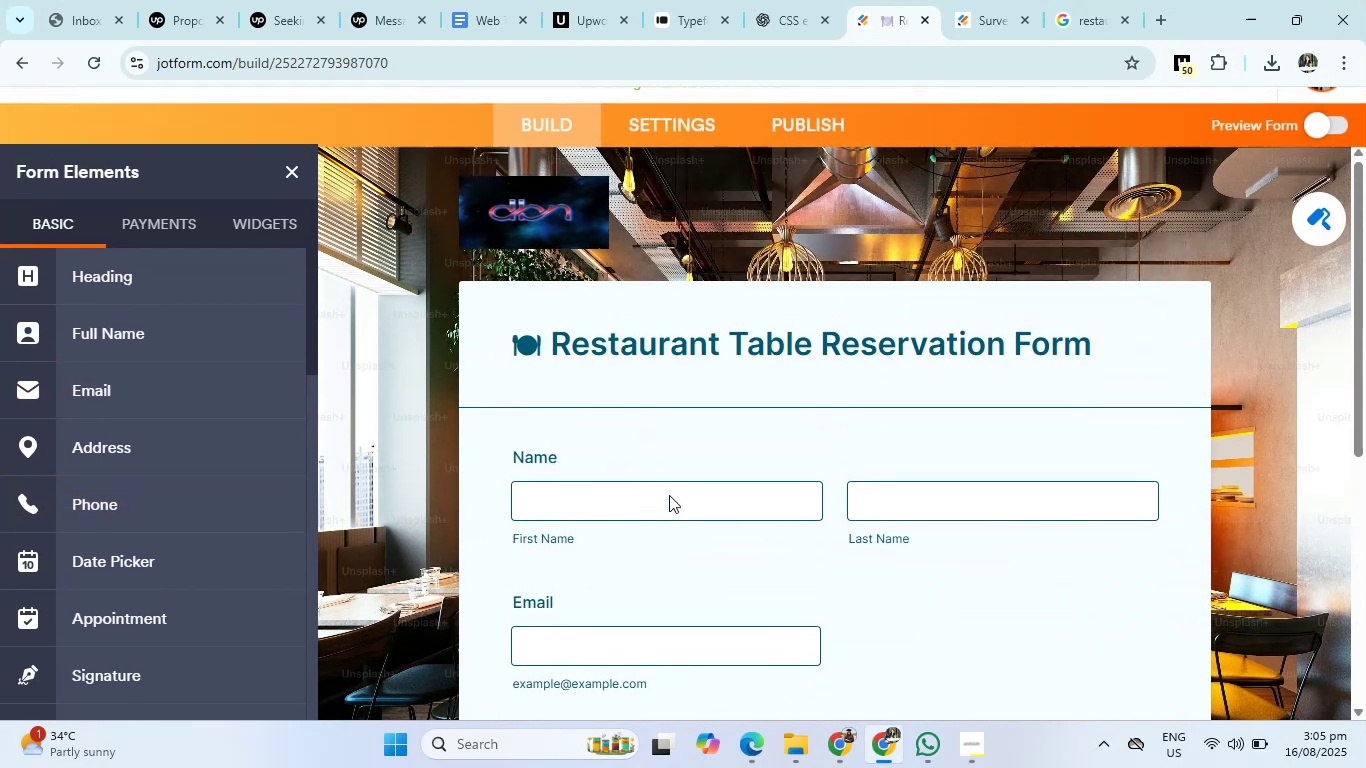 
scroll: coordinate [667, 510], scroll_direction: down, amount: 2.0
 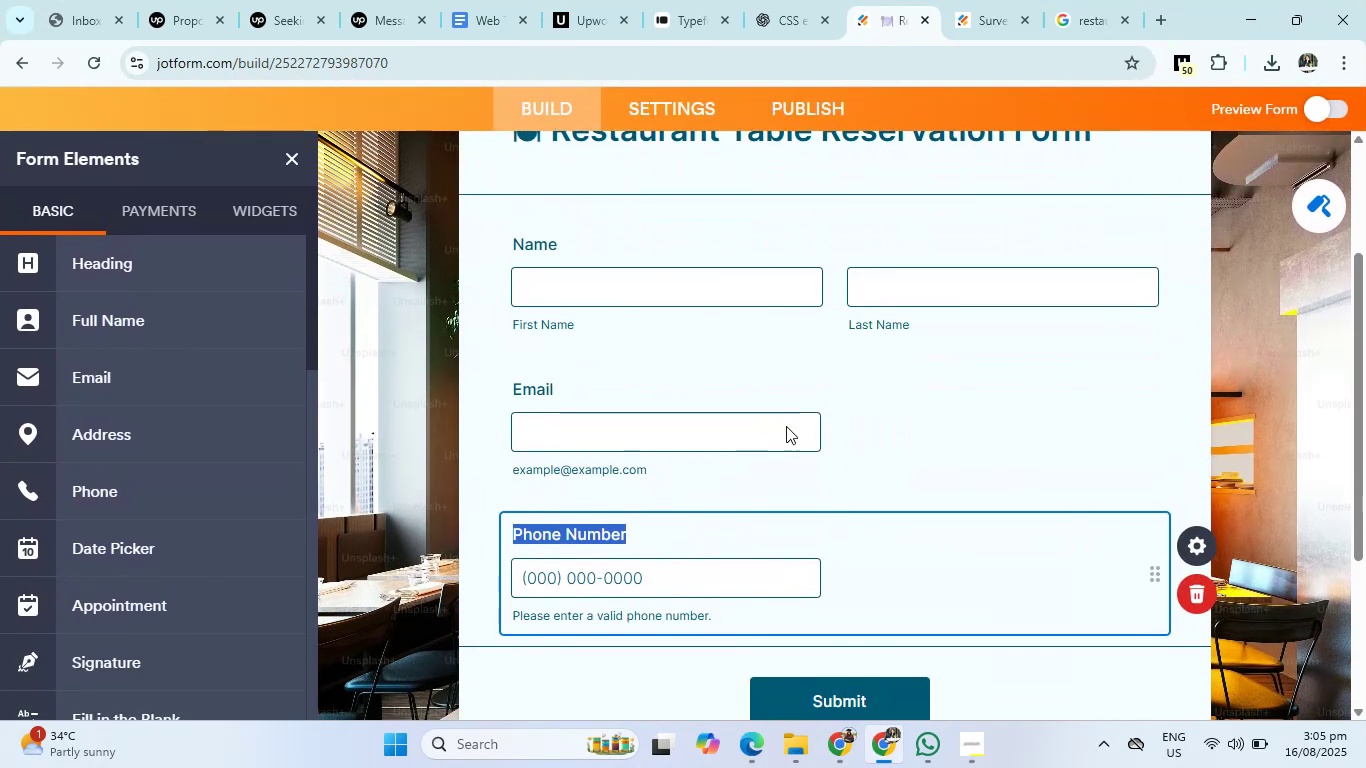 
left_click([746, 415])
 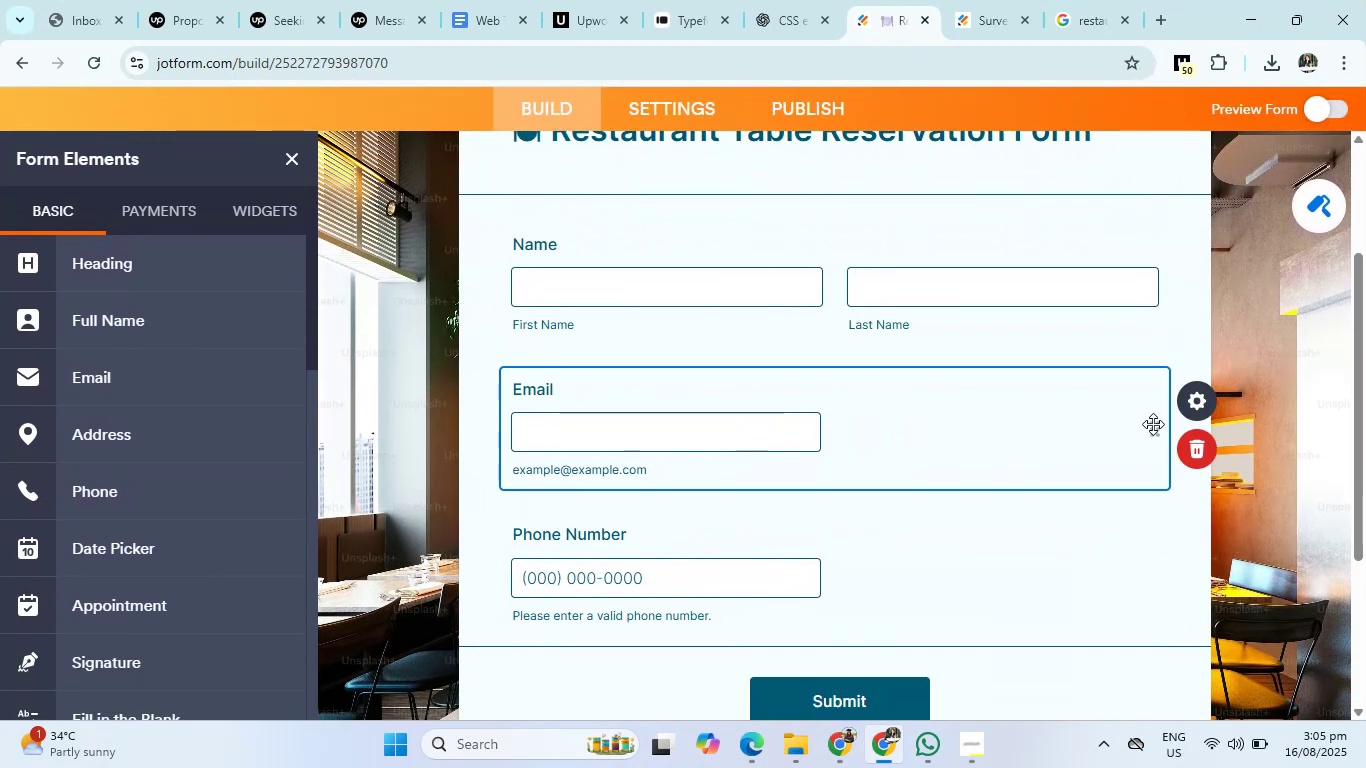 
right_click([1158, 423])
 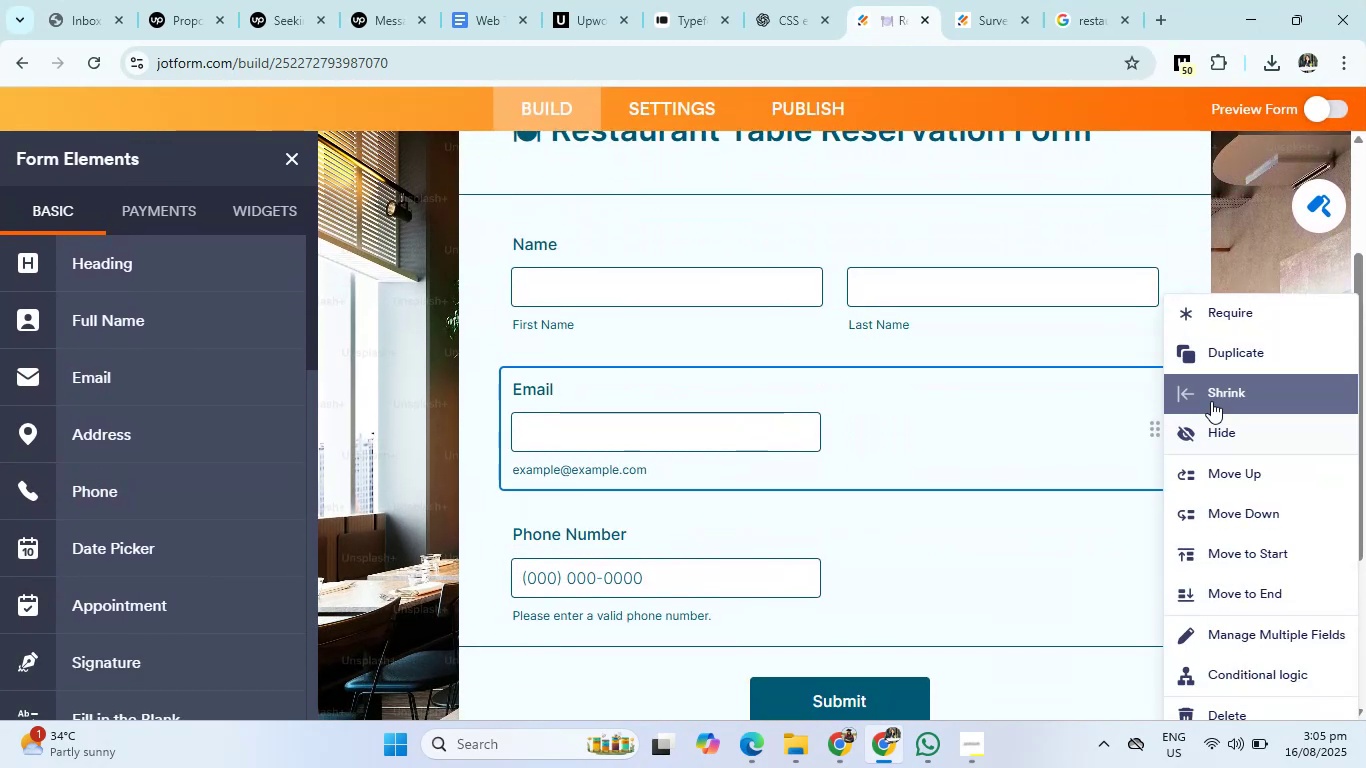 
left_click([1211, 401])
 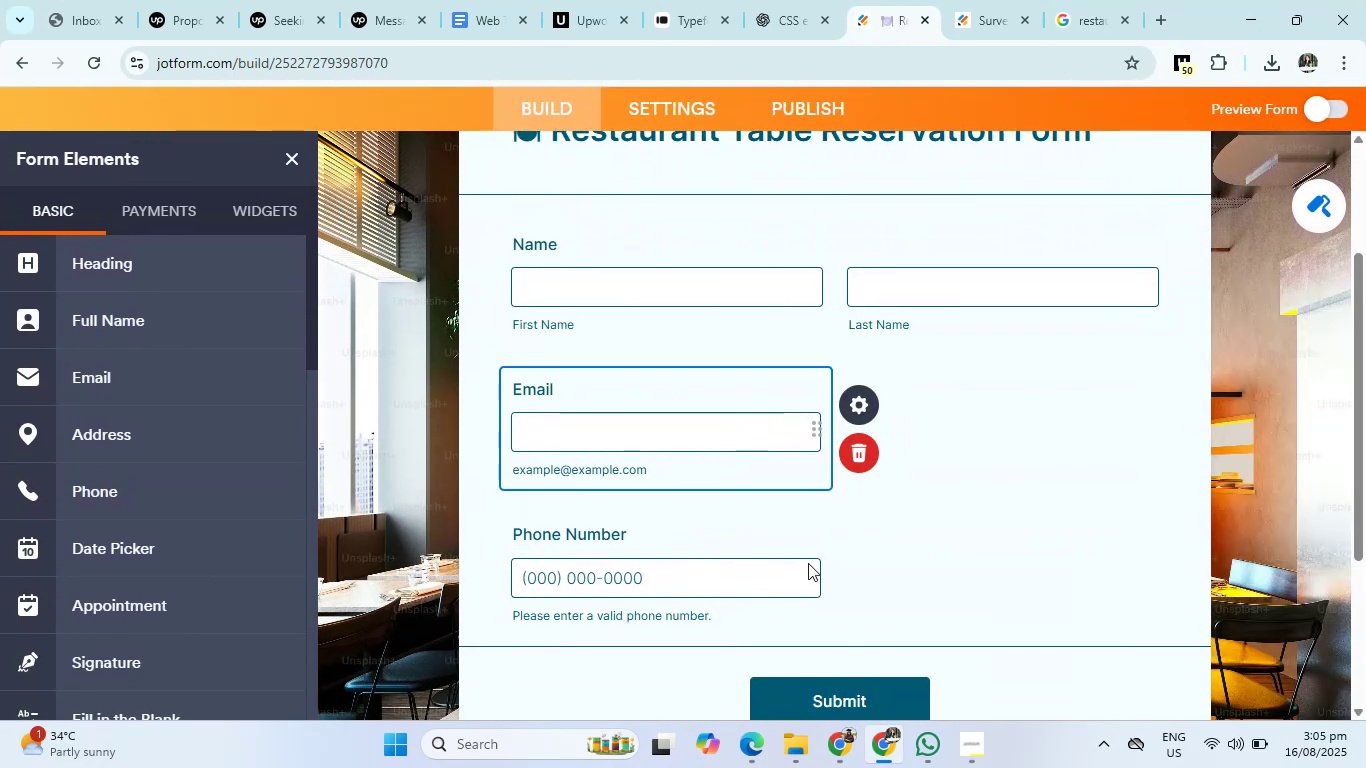 
left_click([808, 563])
 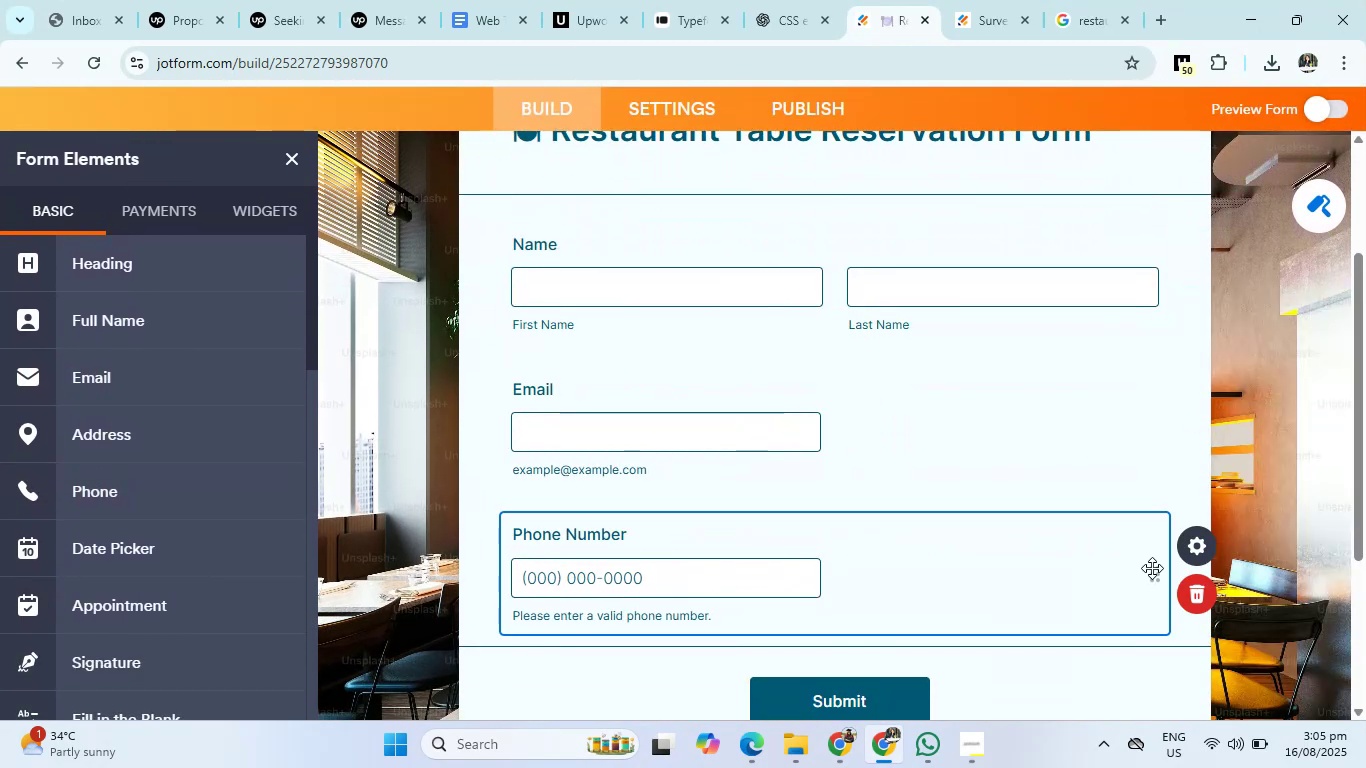 
right_click([1152, 574])
 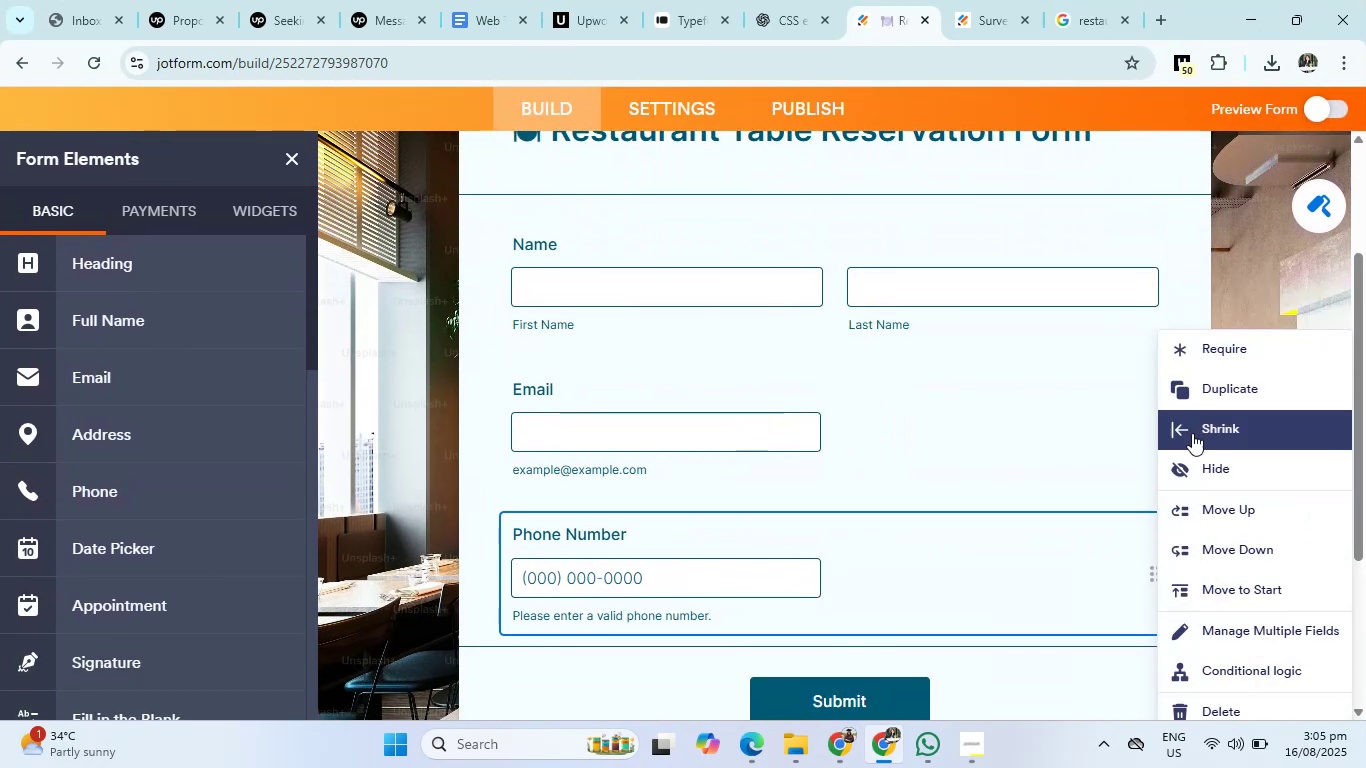 
left_click([1197, 423])
 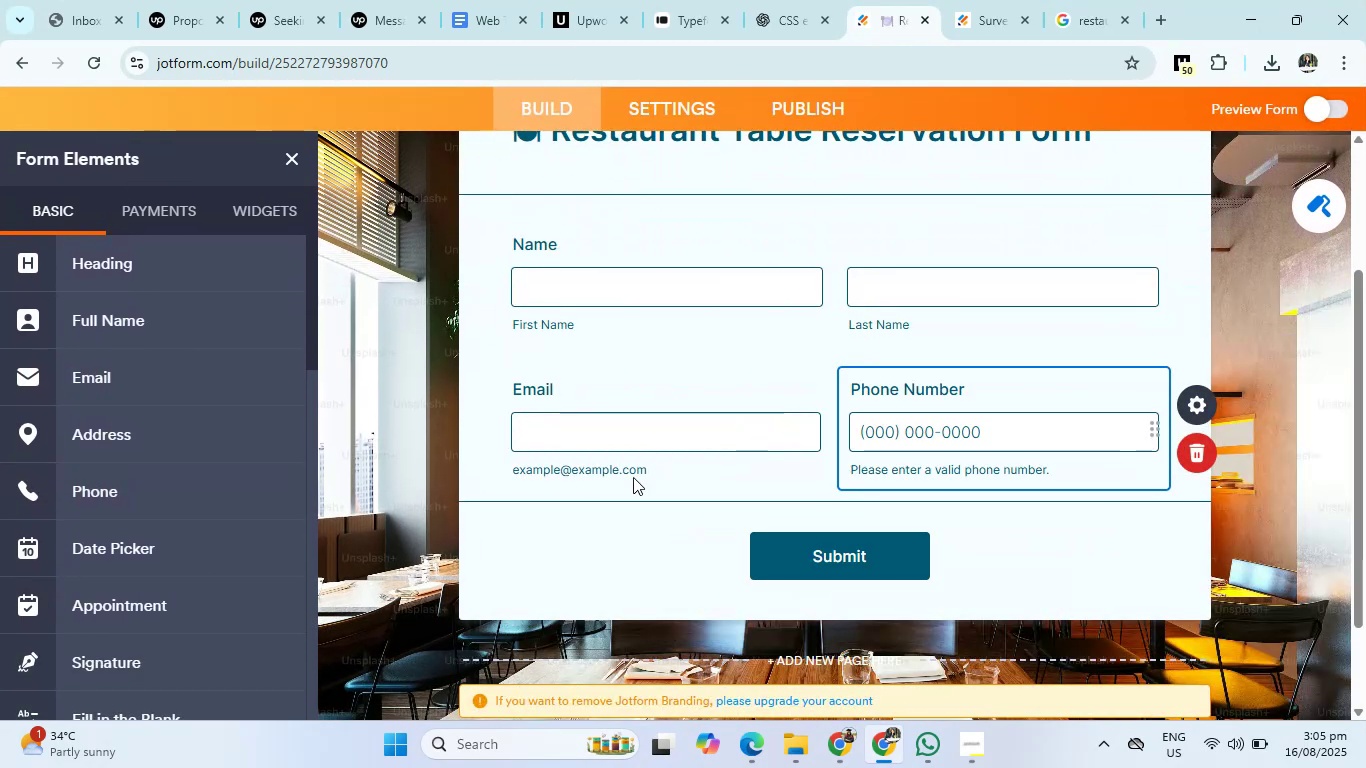 
scroll: coordinate [817, 422], scroll_direction: up, amount: 1.0
 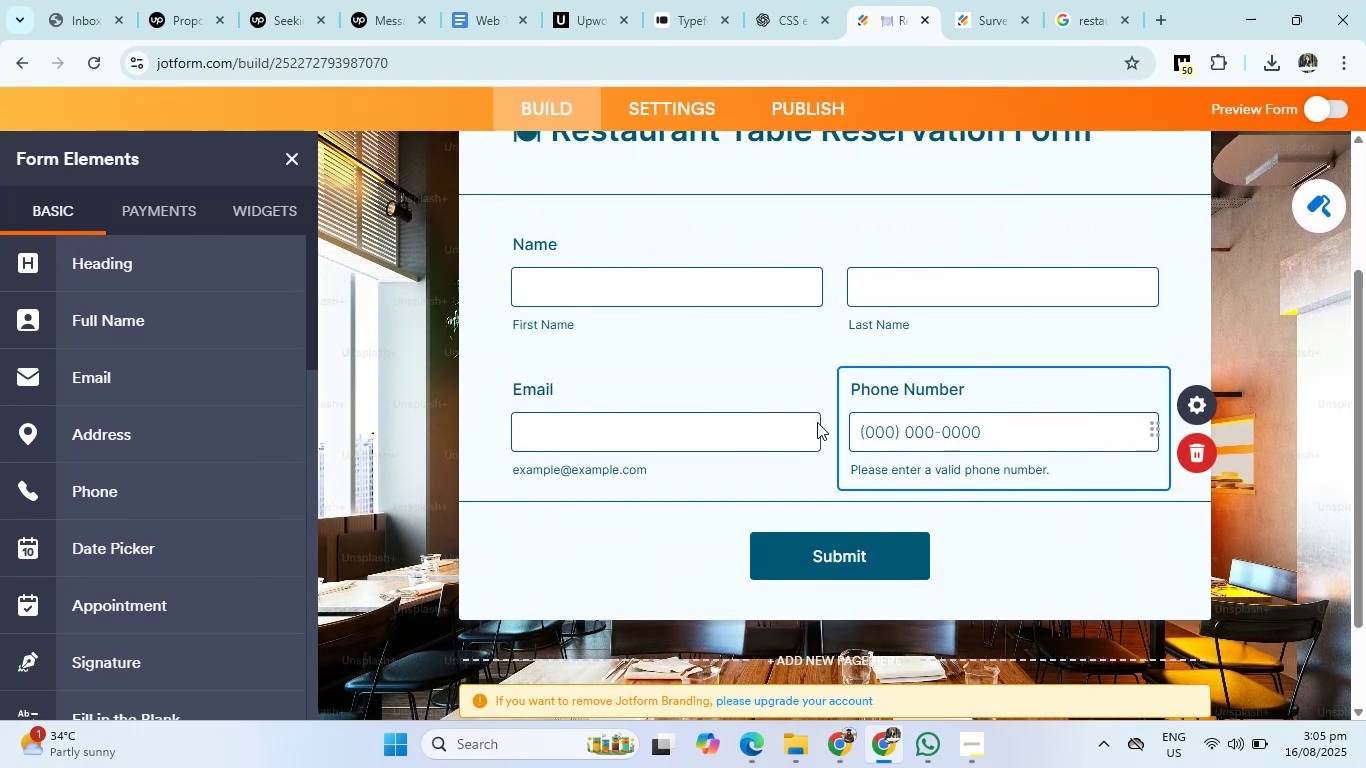 
wait(12.62)
 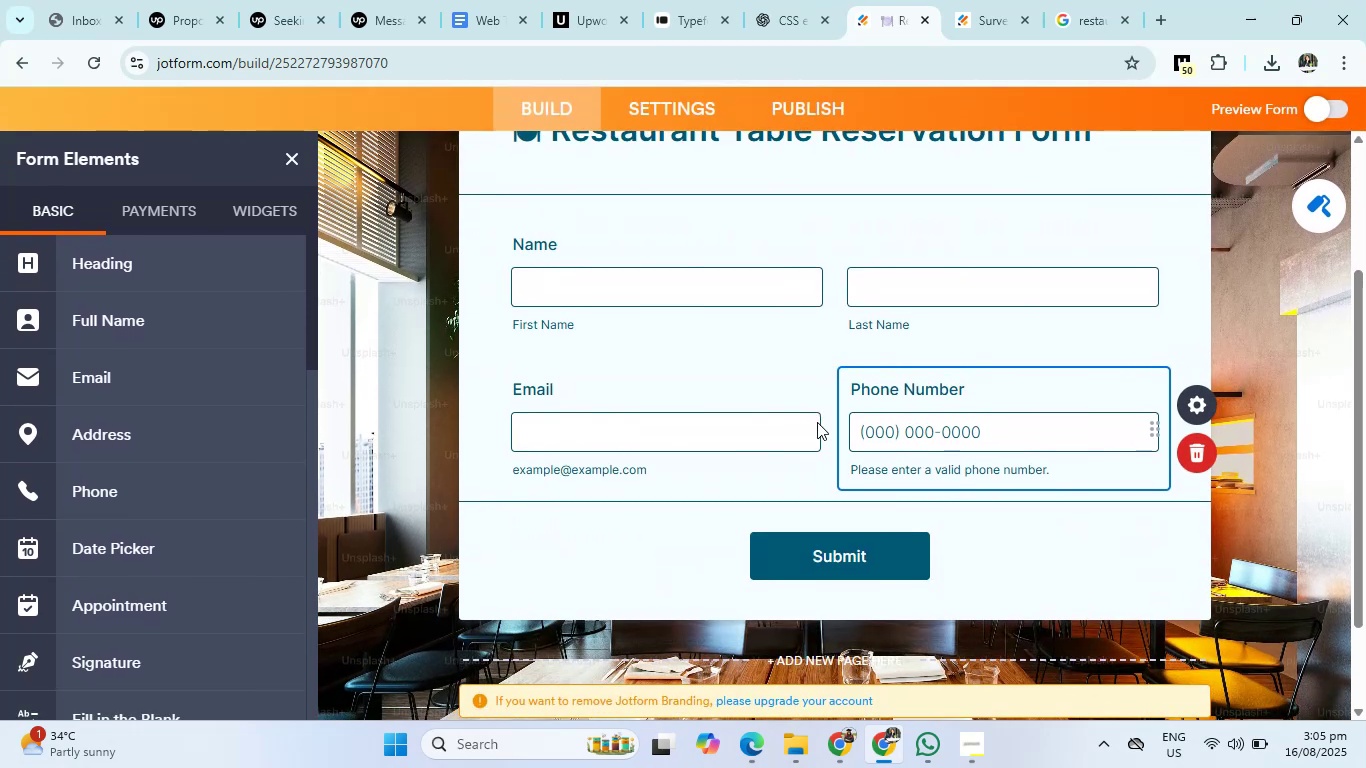 
left_click([775, 0])
 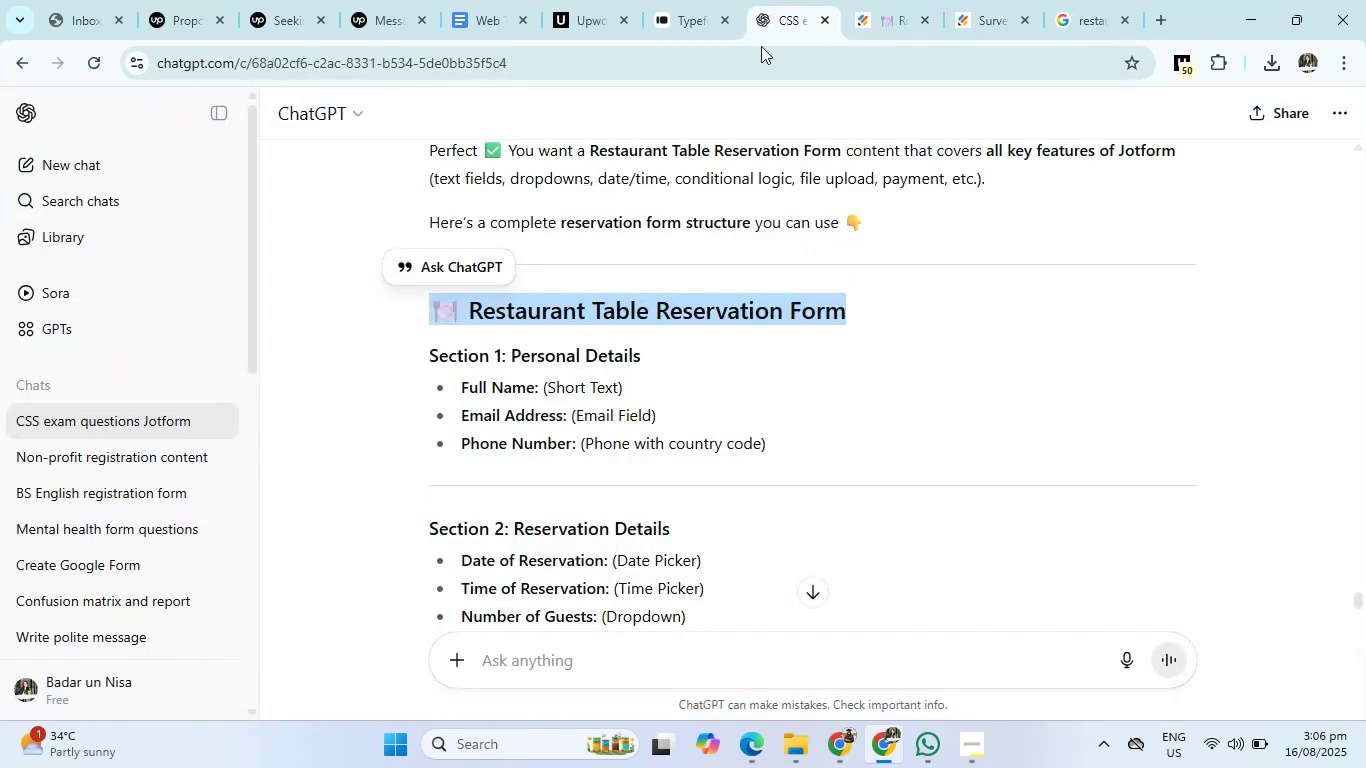 
scroll: coordinate [765, 340], scroll_direction: down, amount: 3.0
 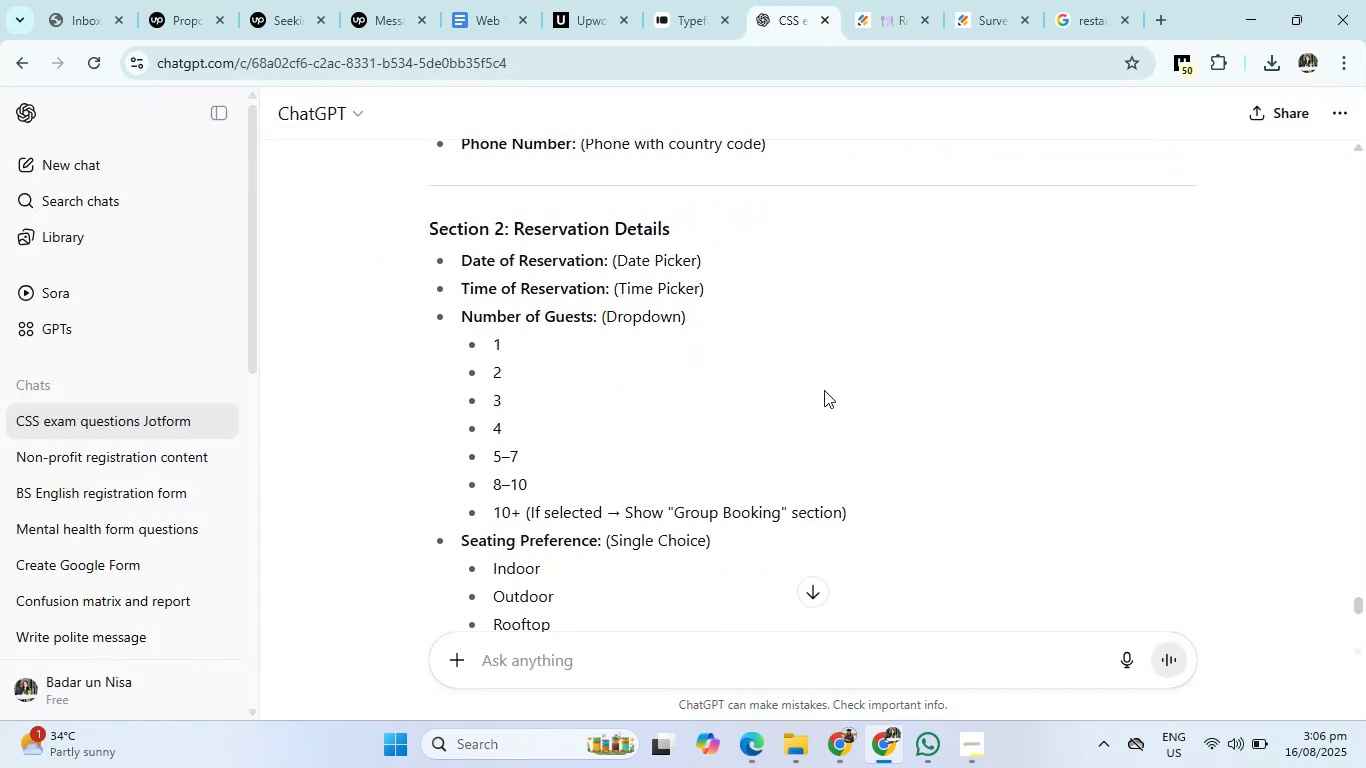 
left_click([1009, 0])
 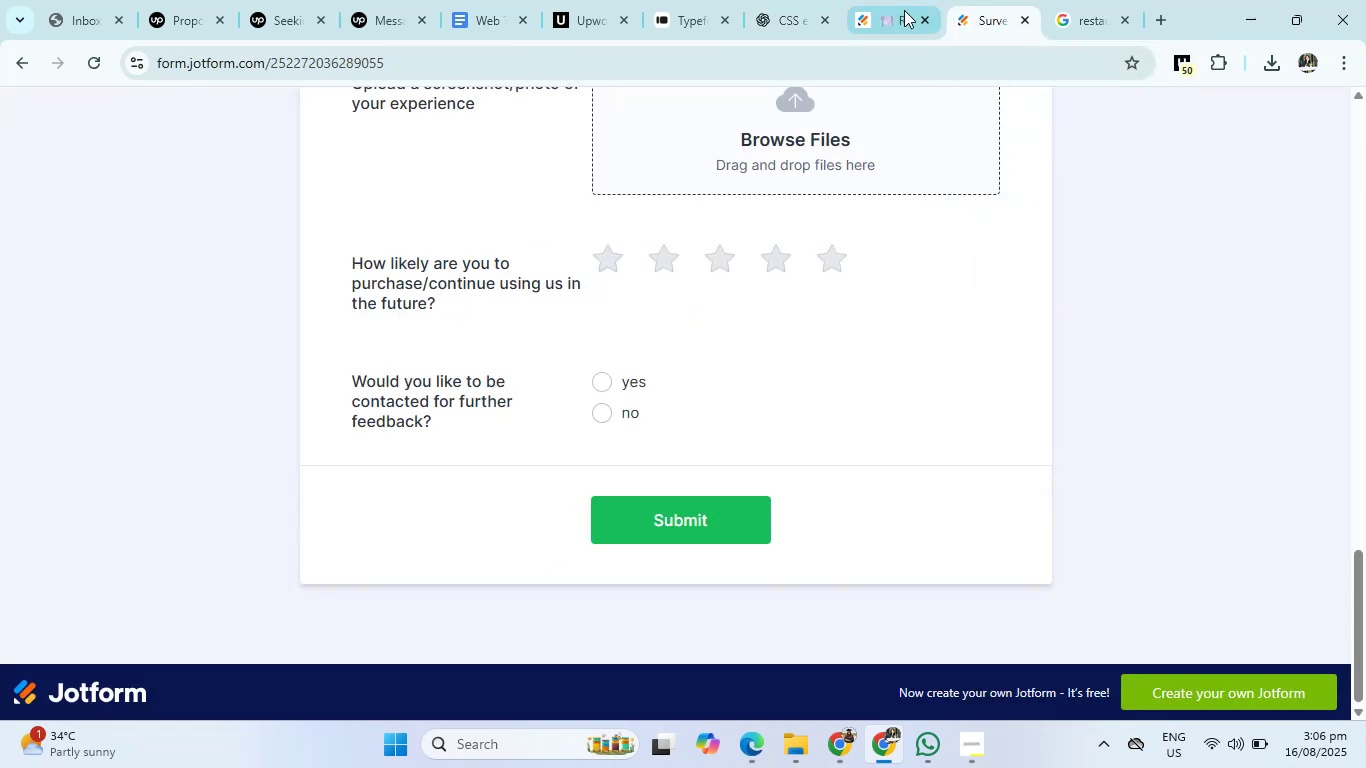 
left_click([904, 0])
 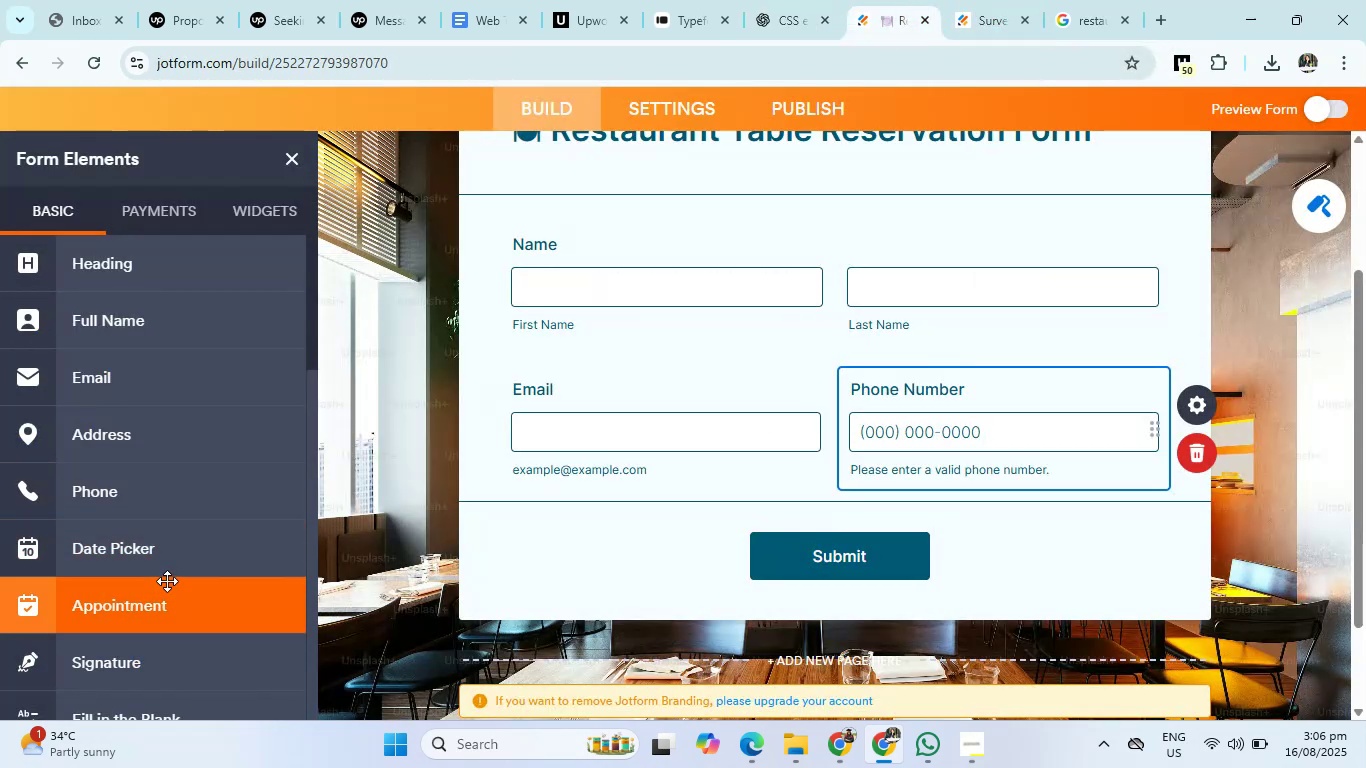 
left_click([158, 554])
 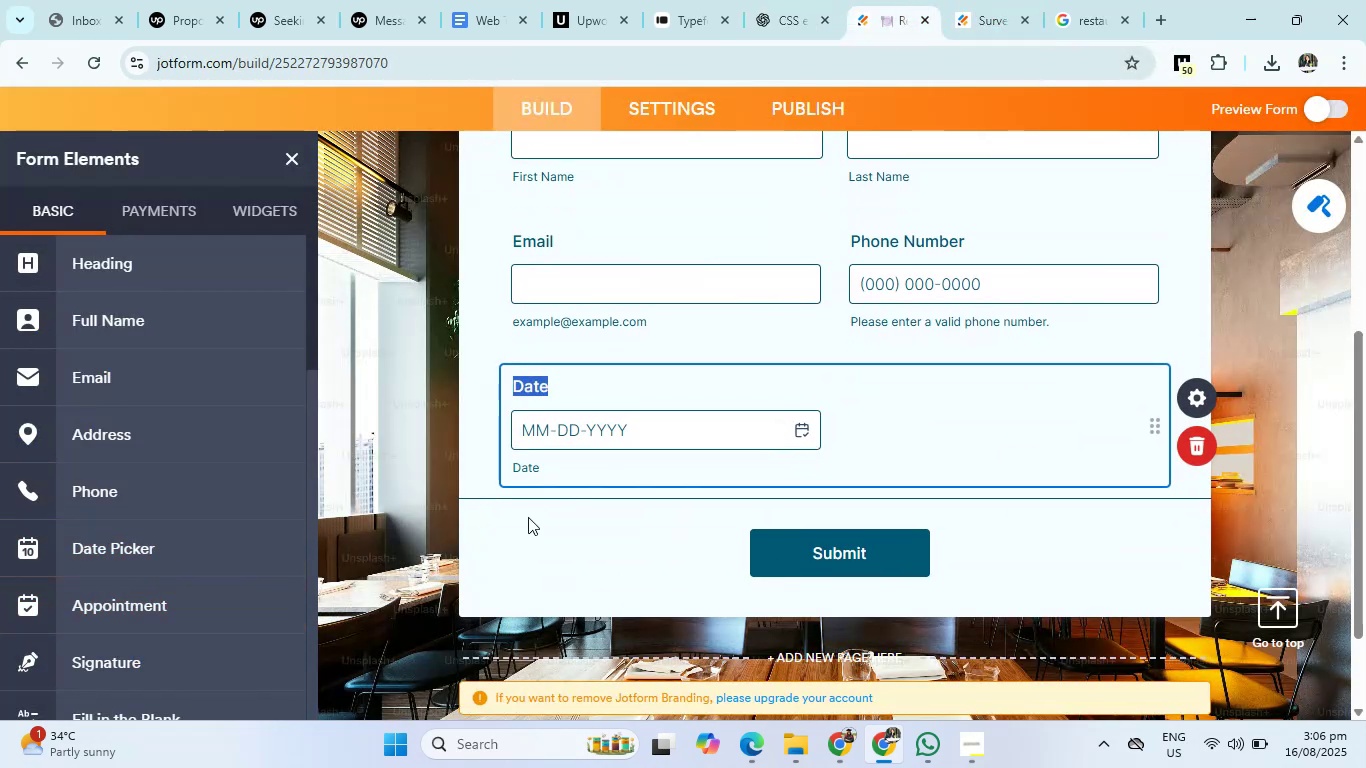 
key(Backspace)
type(Date of k)
key(Backspace)
type(Reservation)
 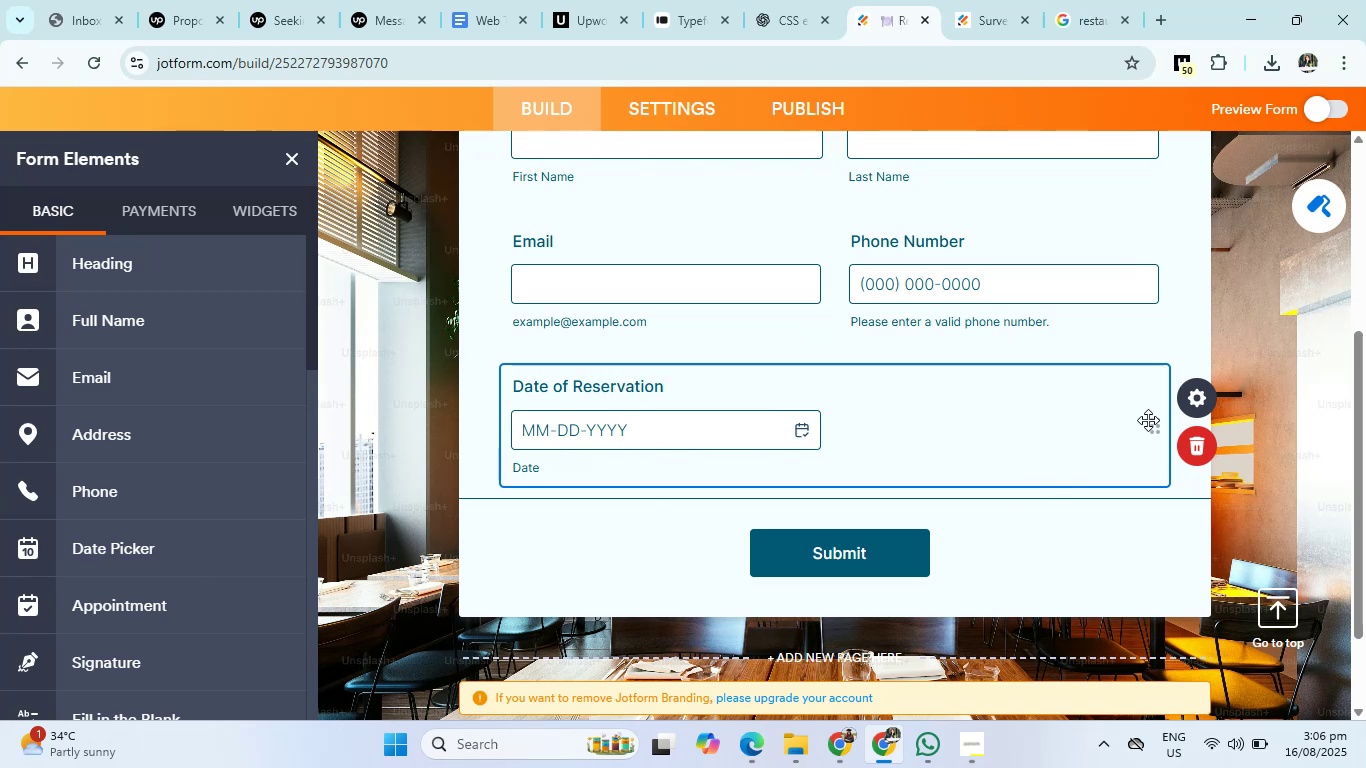 
right_click([1150, 427])
 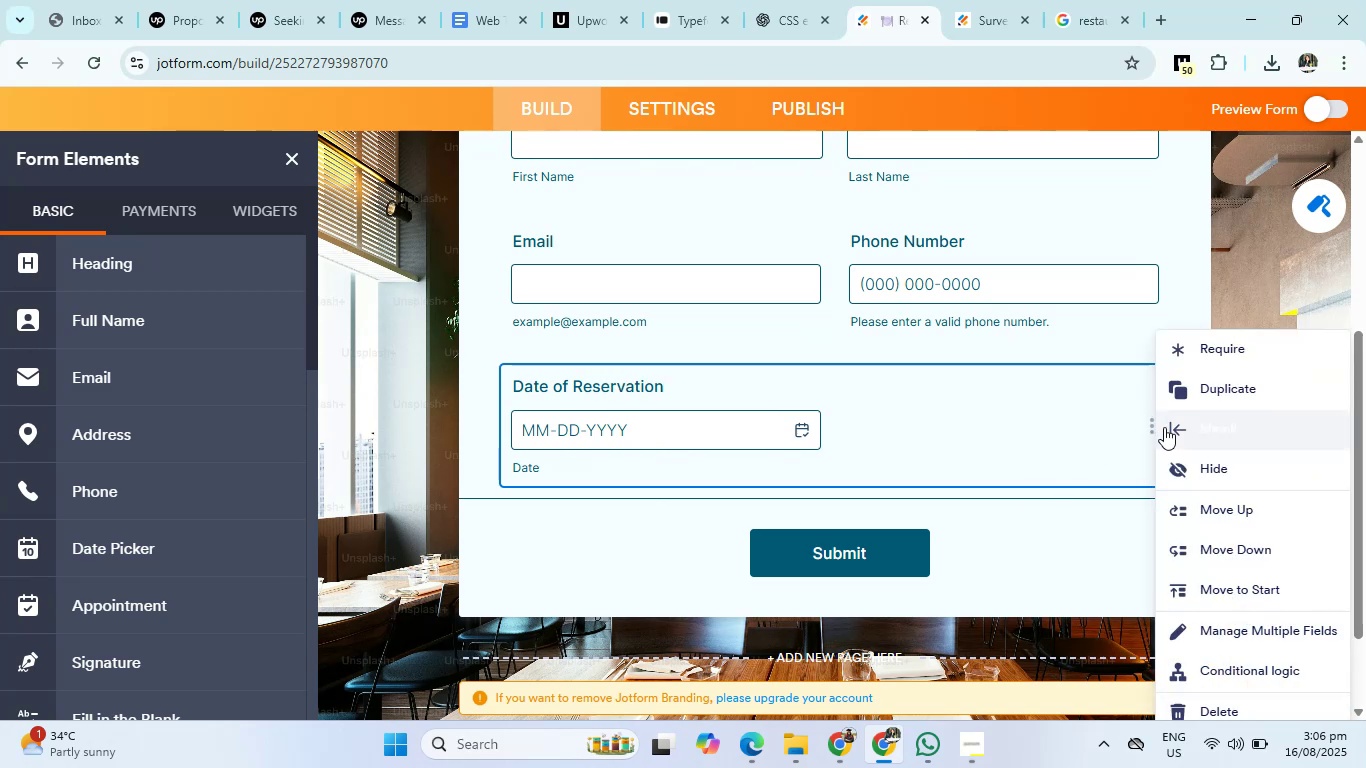 
left_click([1167, 427])
 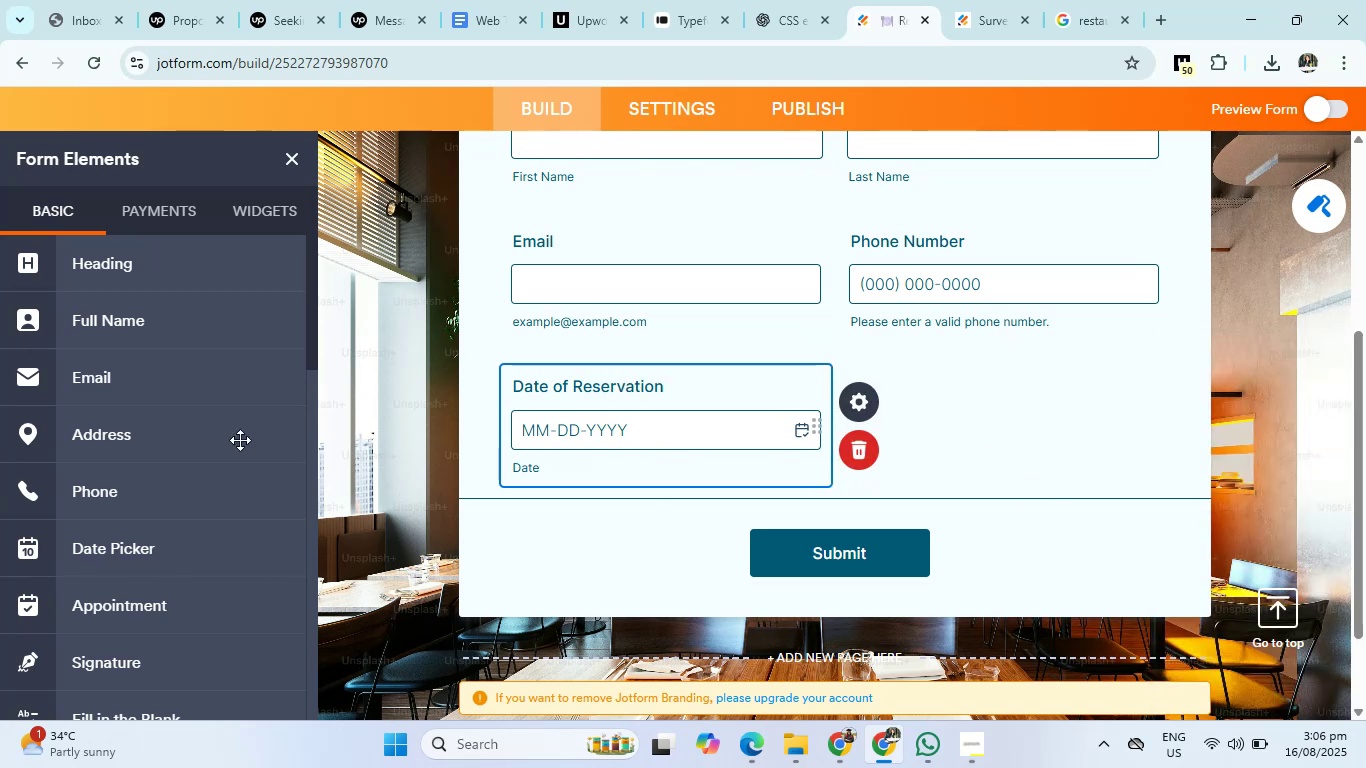 
scroll: coordinate [125, 485], scroll_direction: down, amount: 5.0
 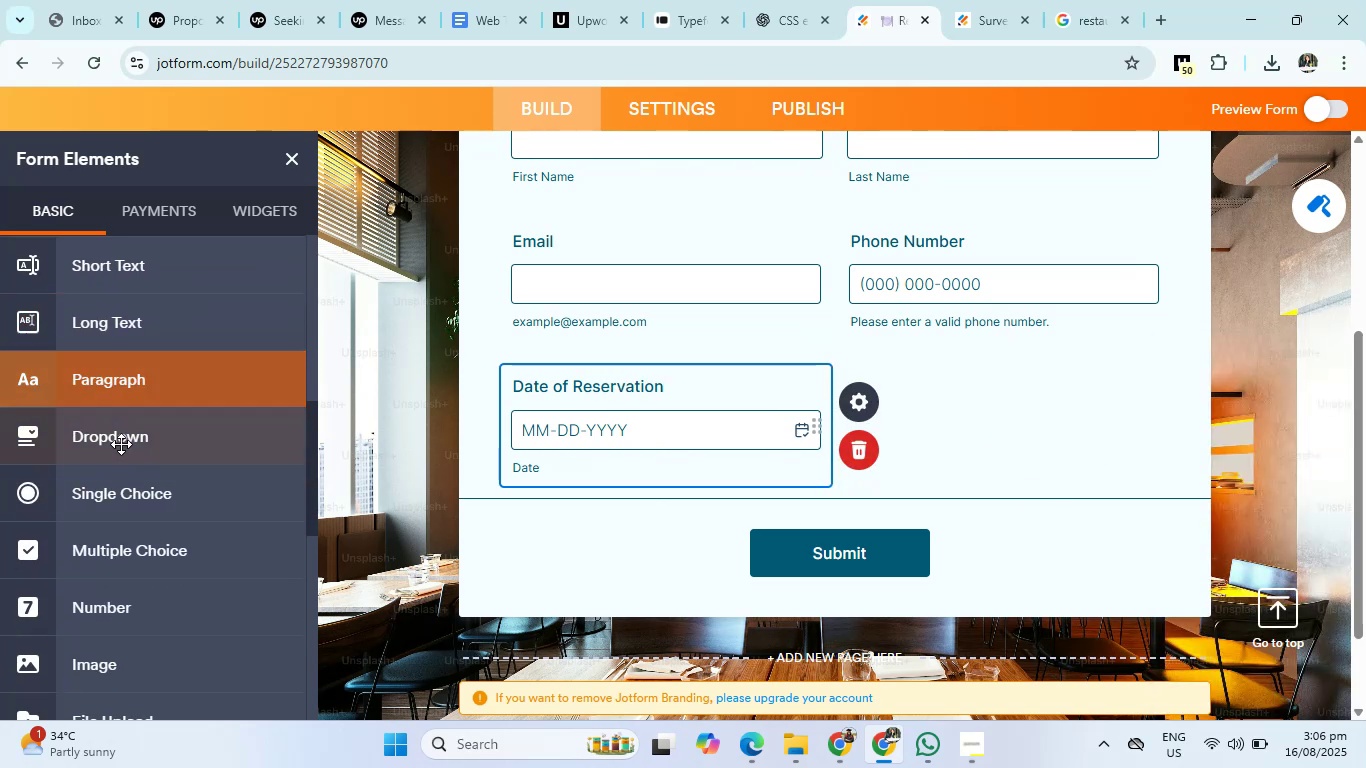 
left_click([121, 444])
 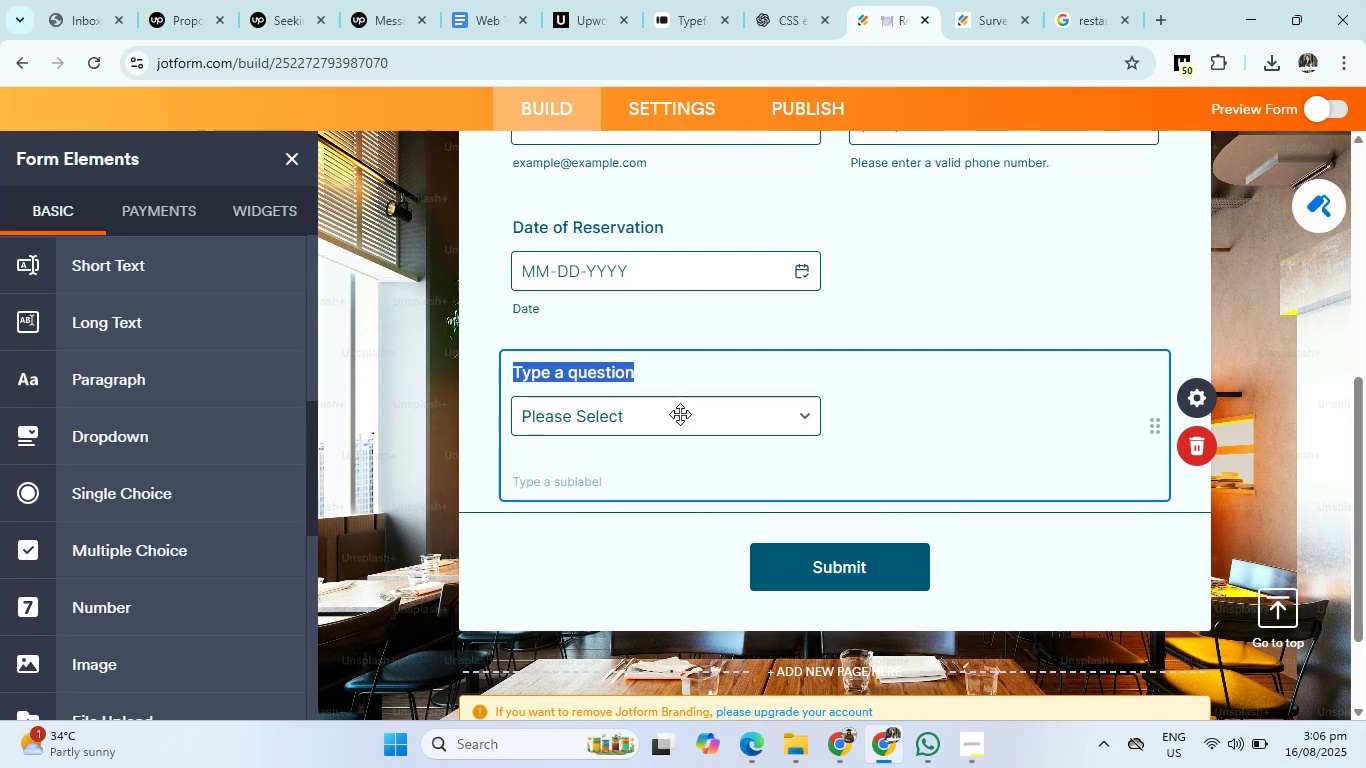 
key(Backspace)
type(Time of Reservation)
 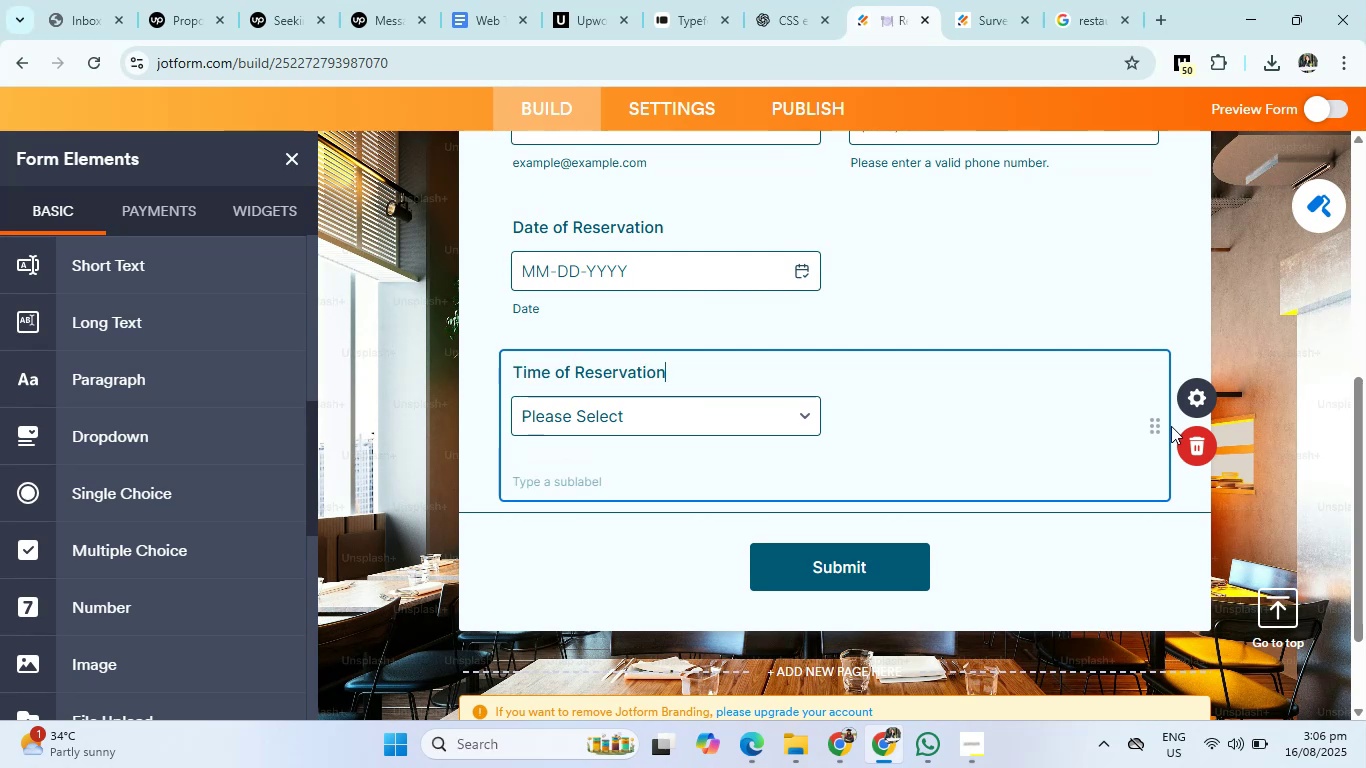 
right_click([1160, 426])
 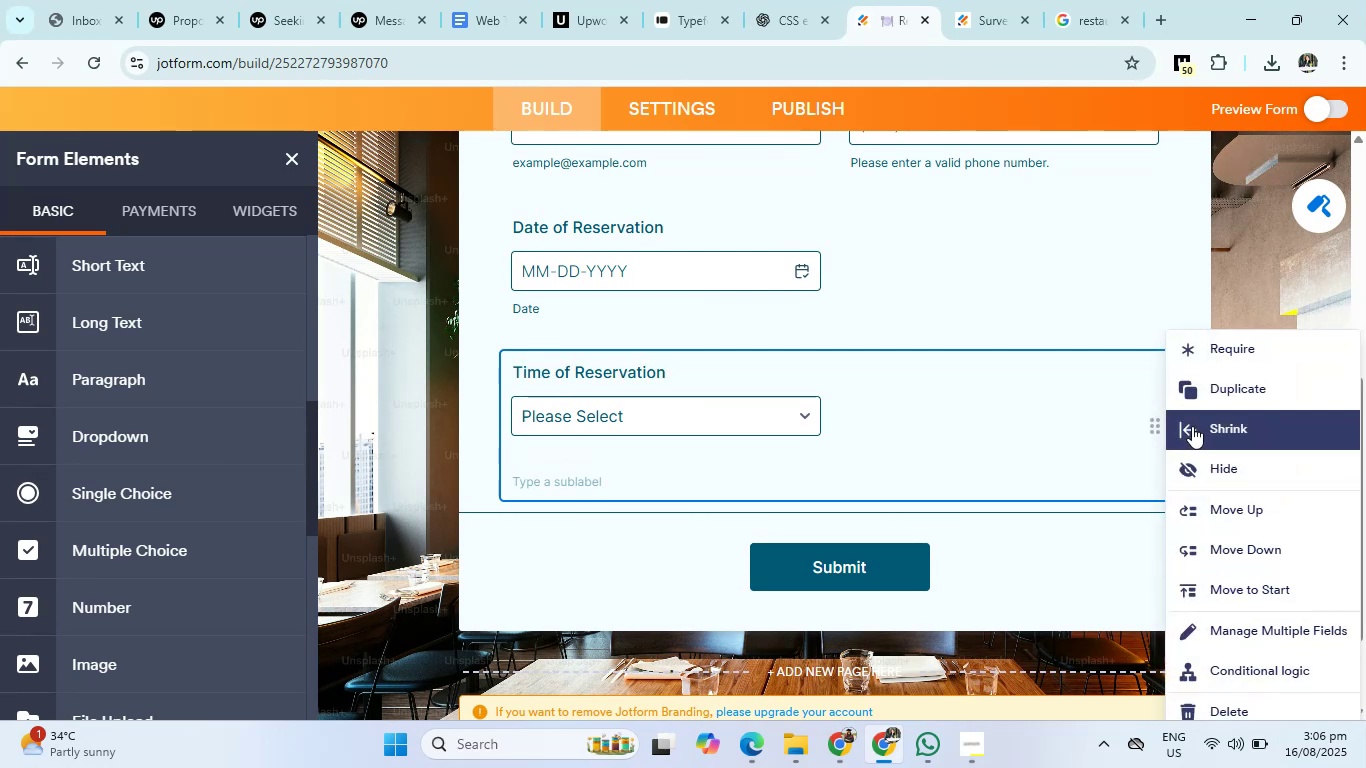 
left_click([1193, 427])
 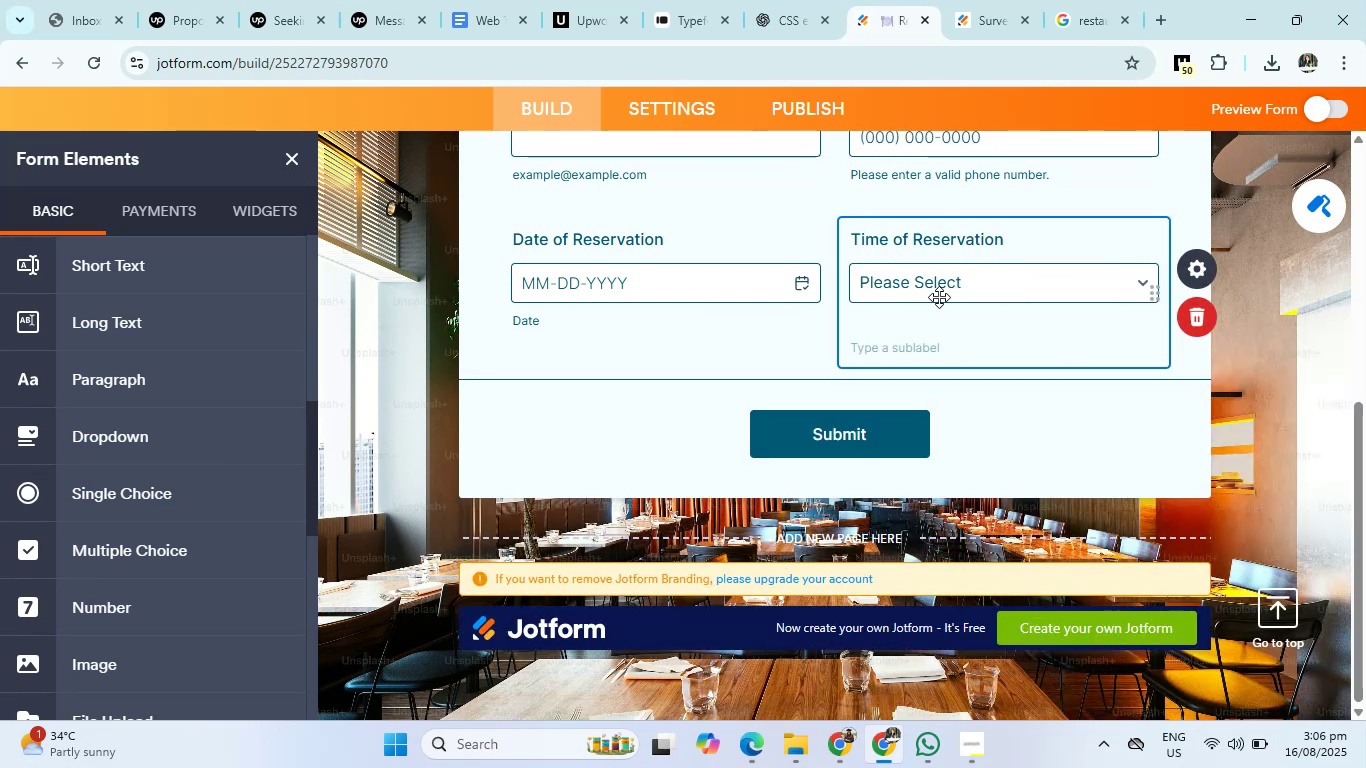 
left_click([952, 280])
 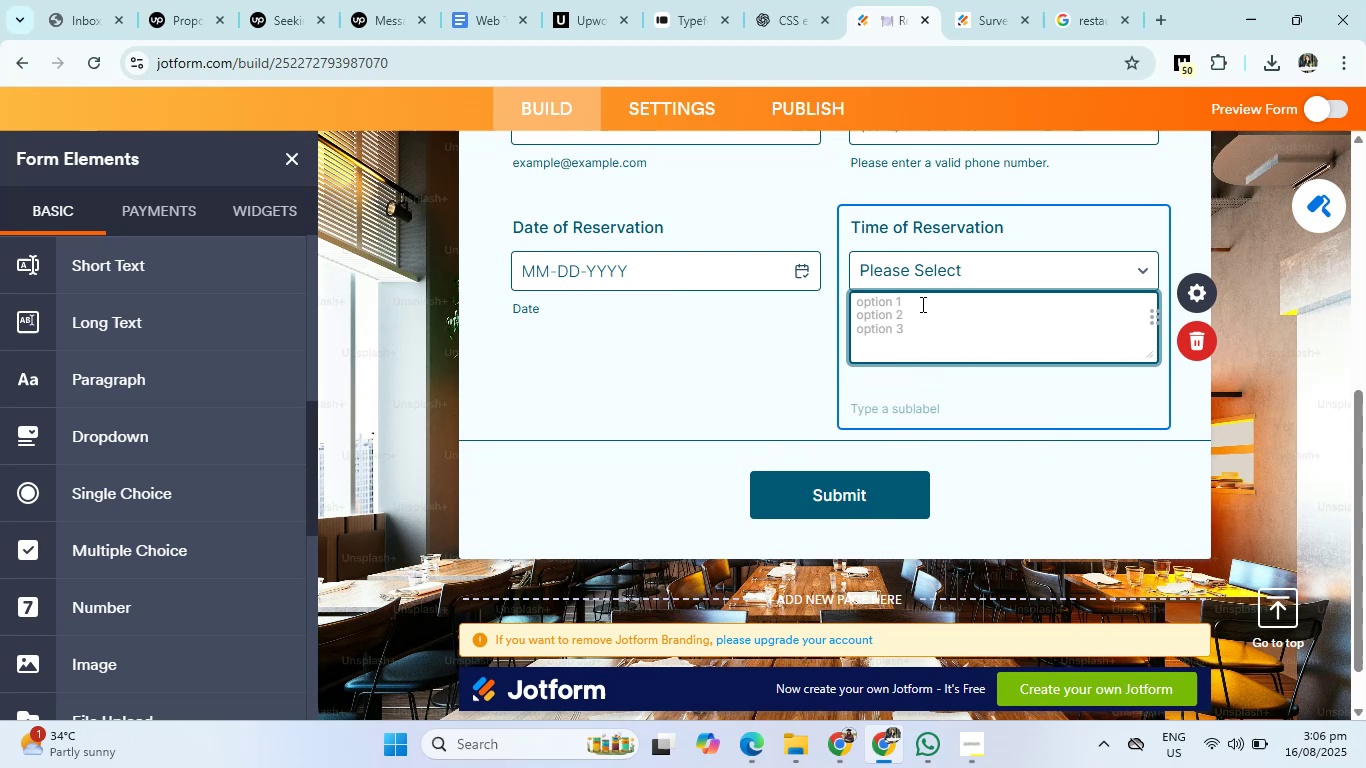 
left_click([921, 304])
 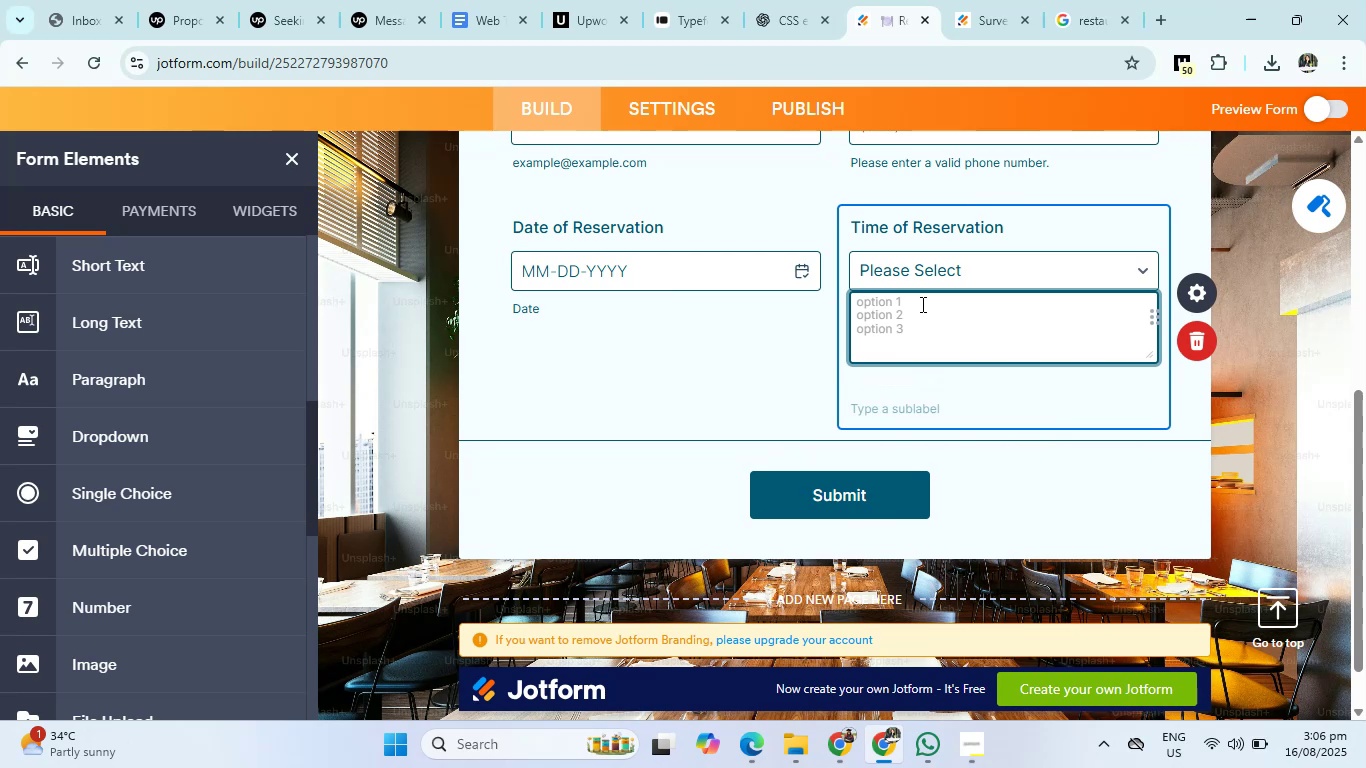 
type(Breakfst)
 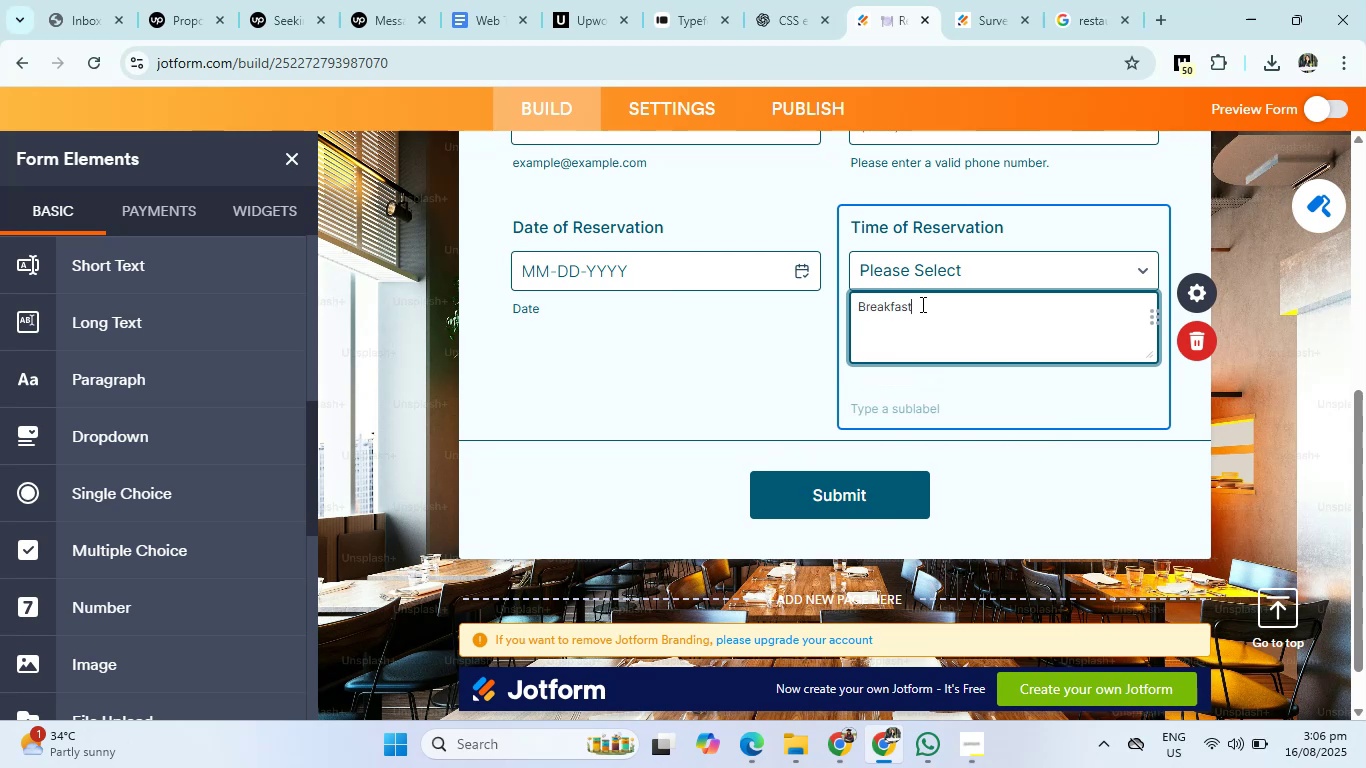 
key(Enter)
 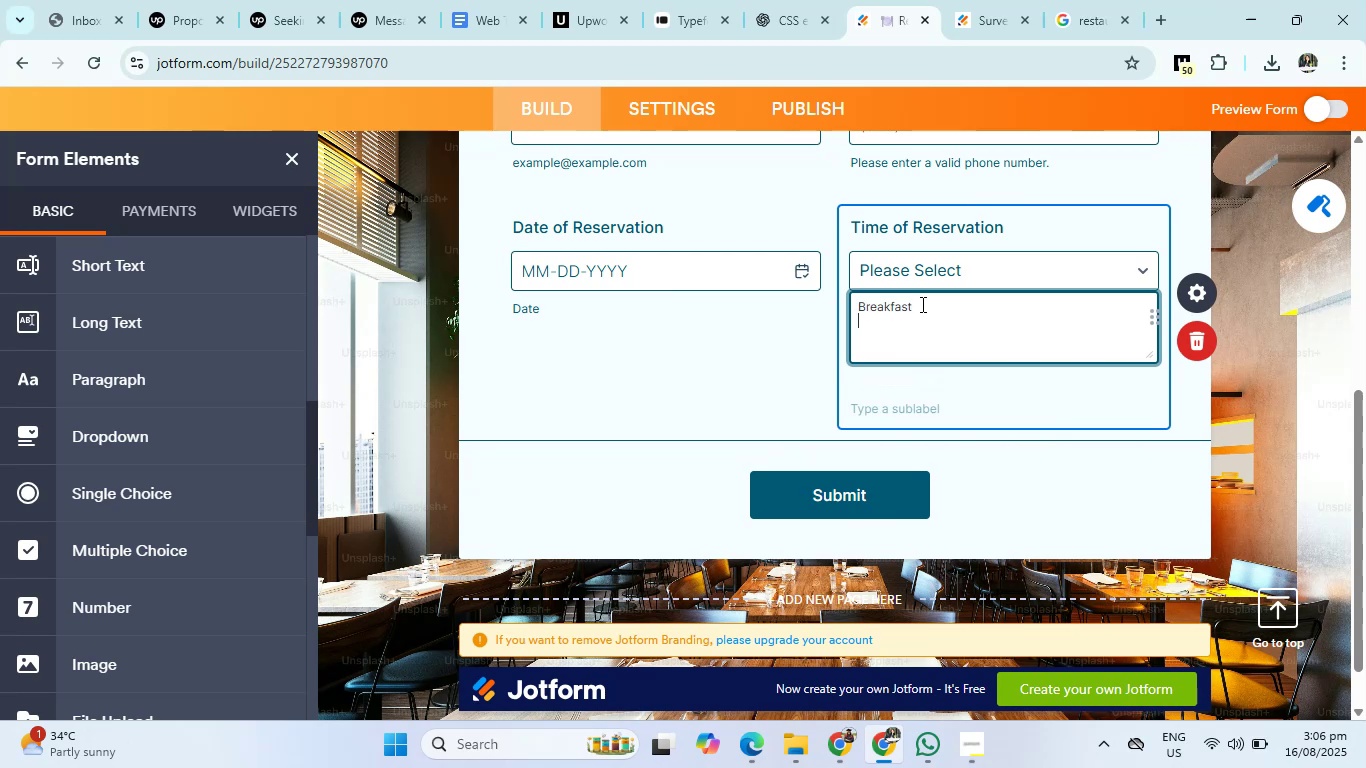 
type(Lunch)
 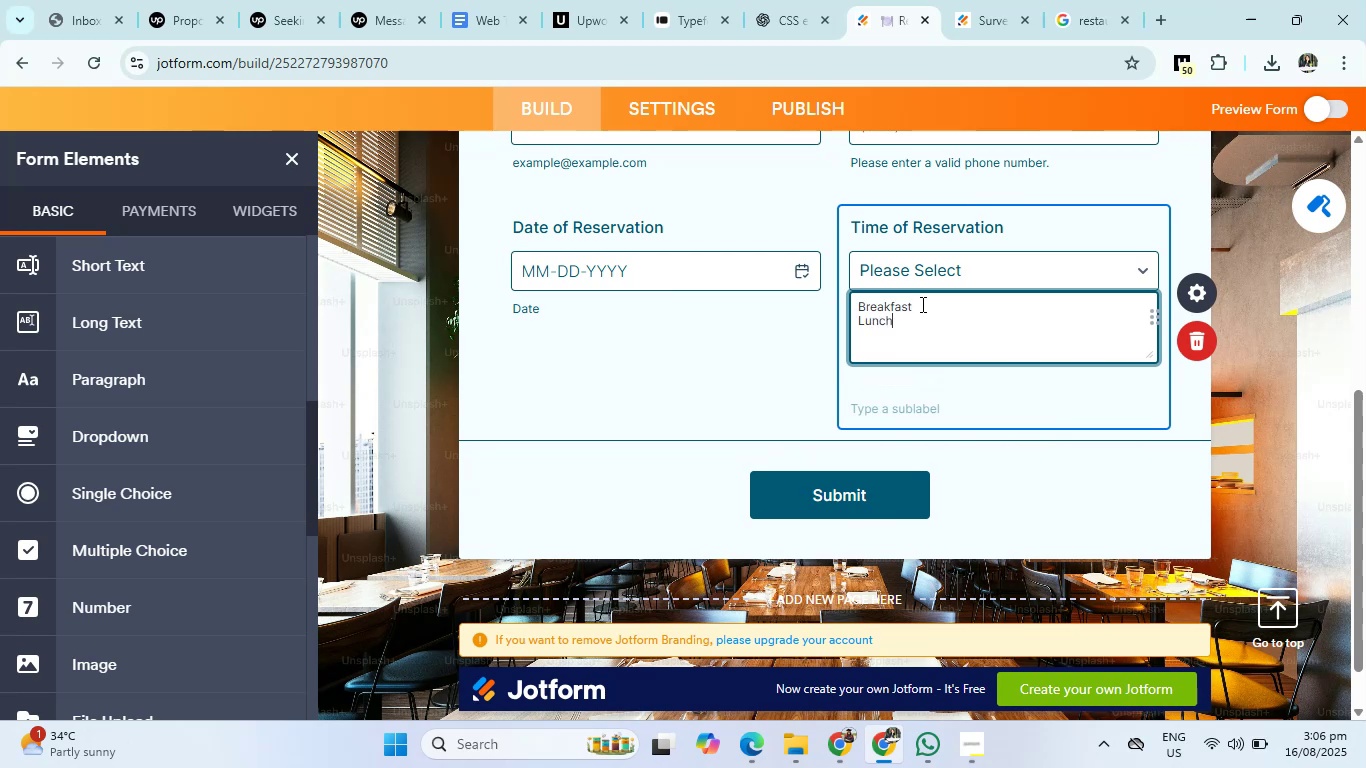 
key(Enter)
 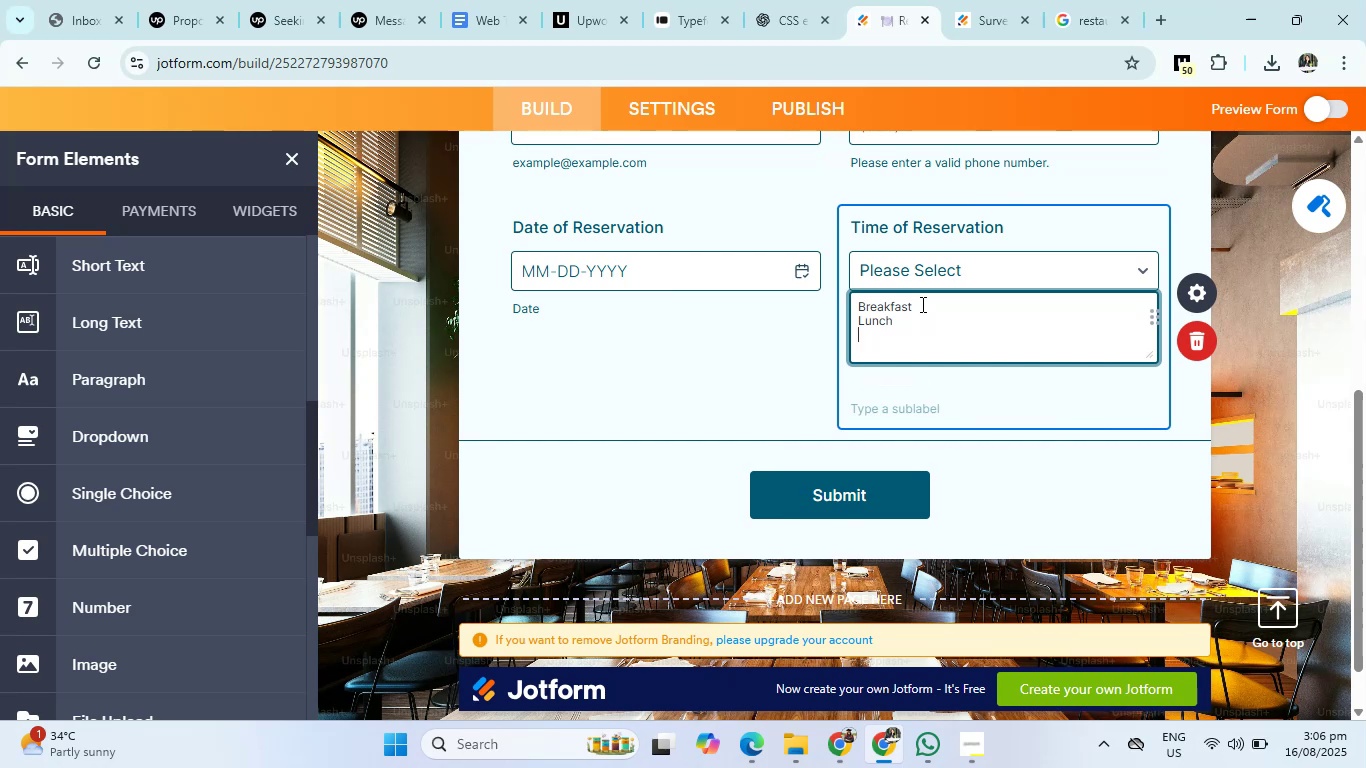 
type(Dinner)
 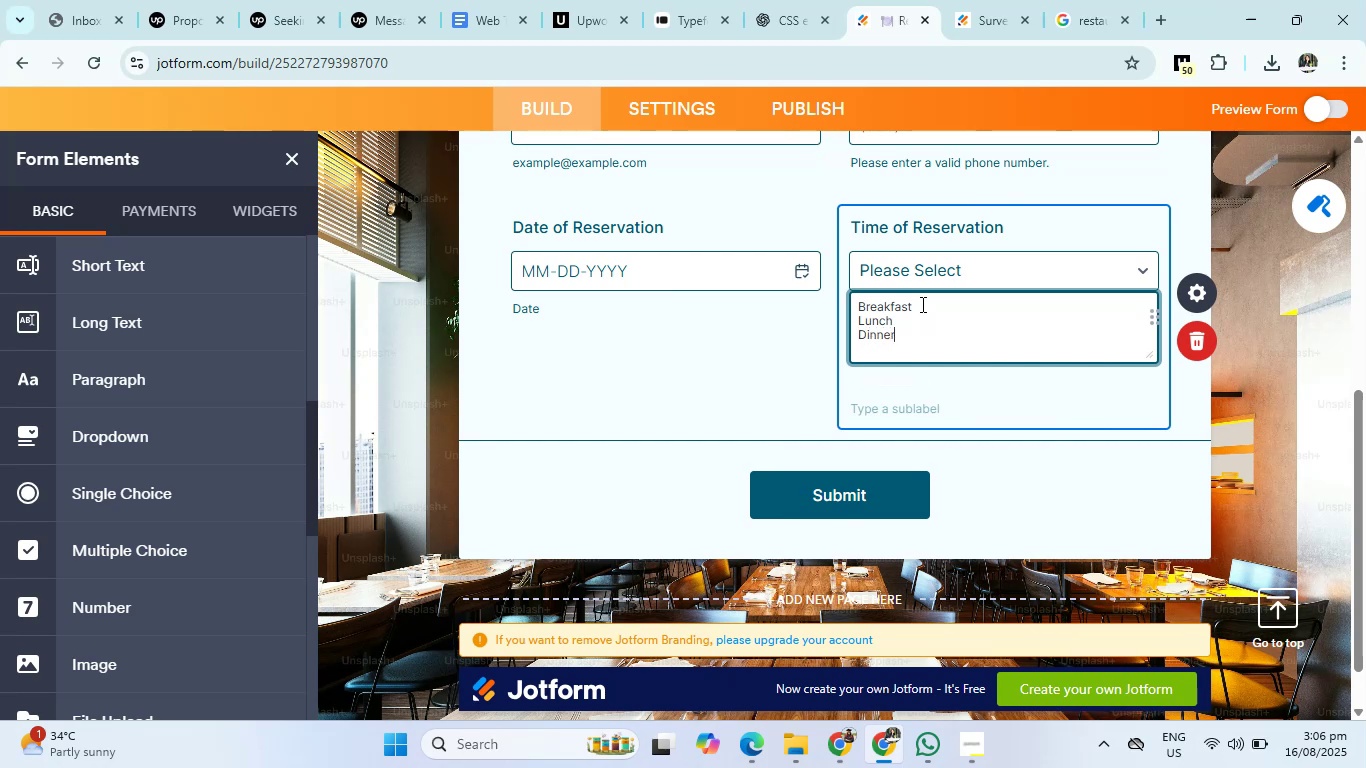 
key(Enter)
 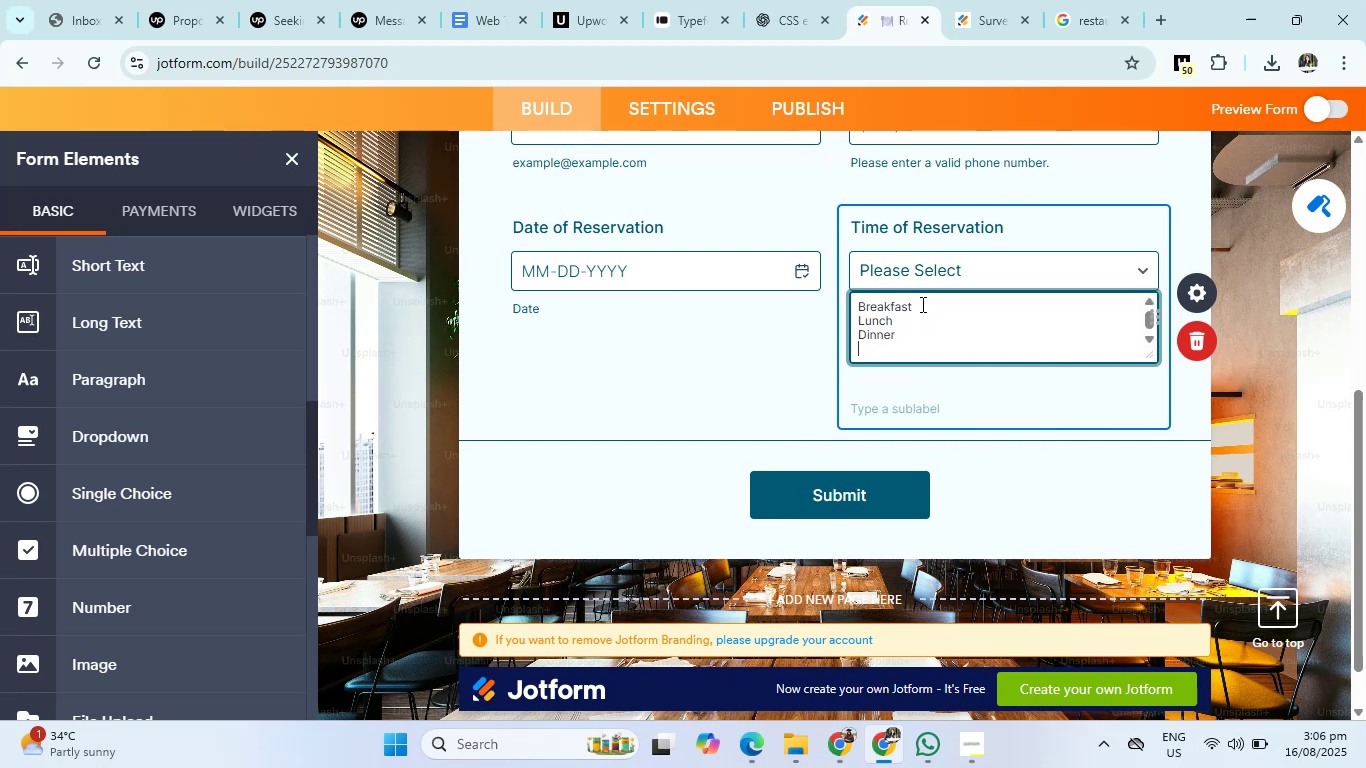 
type(Bruc)
key(Backspace)
type(nch)
 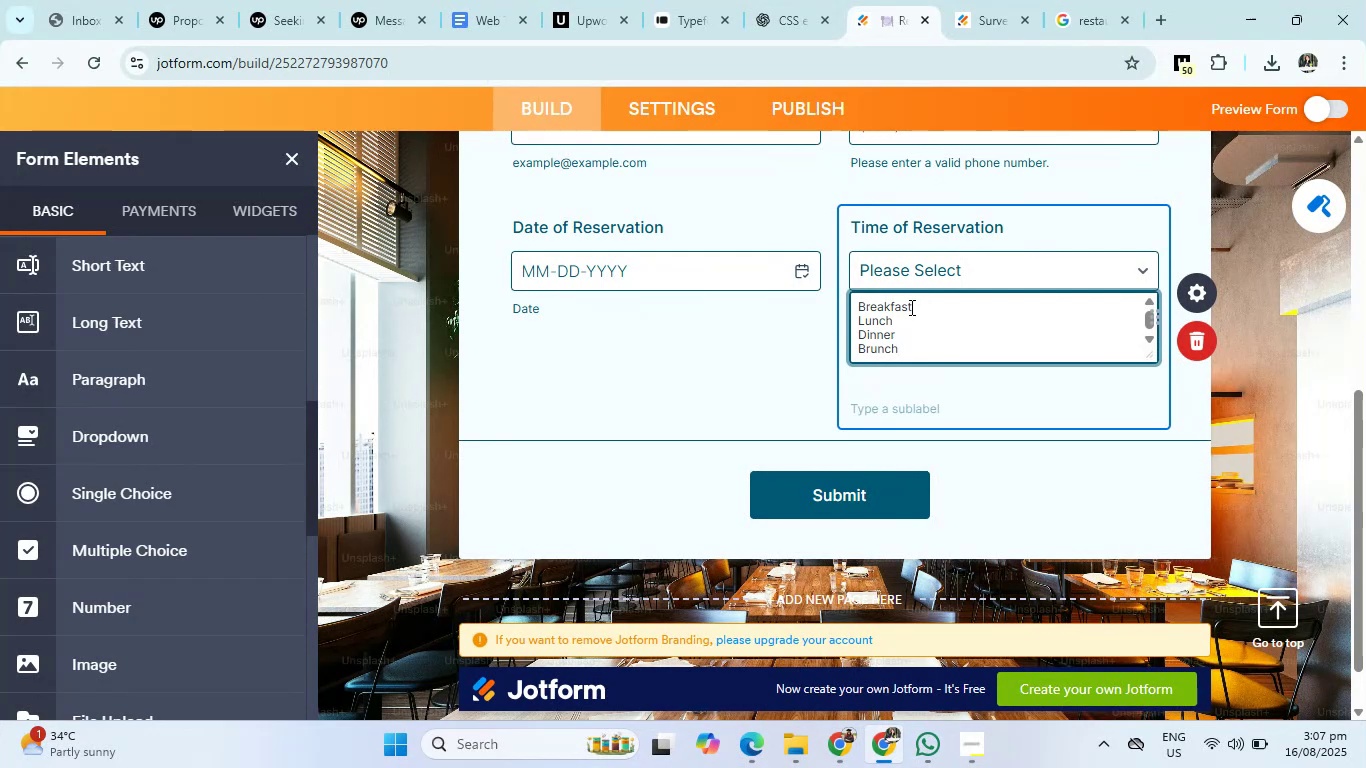 
left_click([743, 341])
 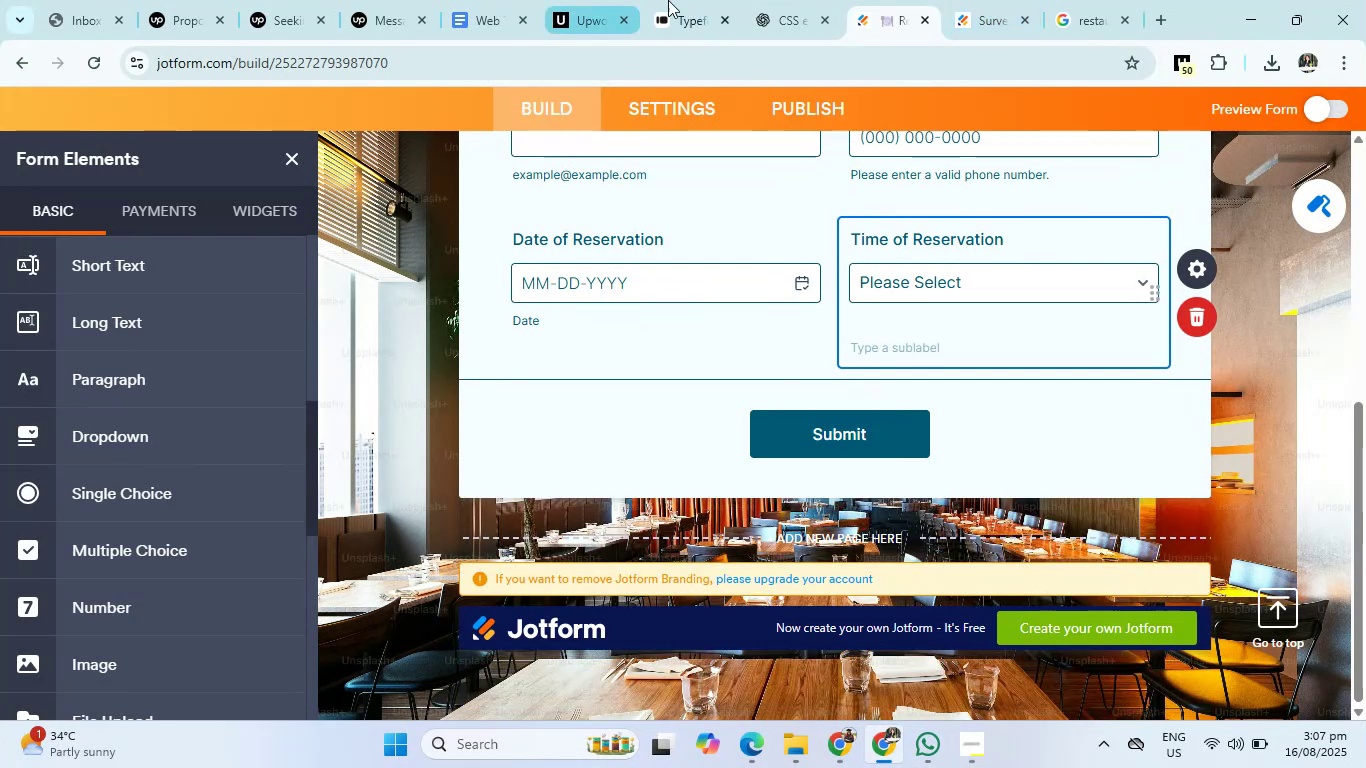 
left_click([811, 0])
 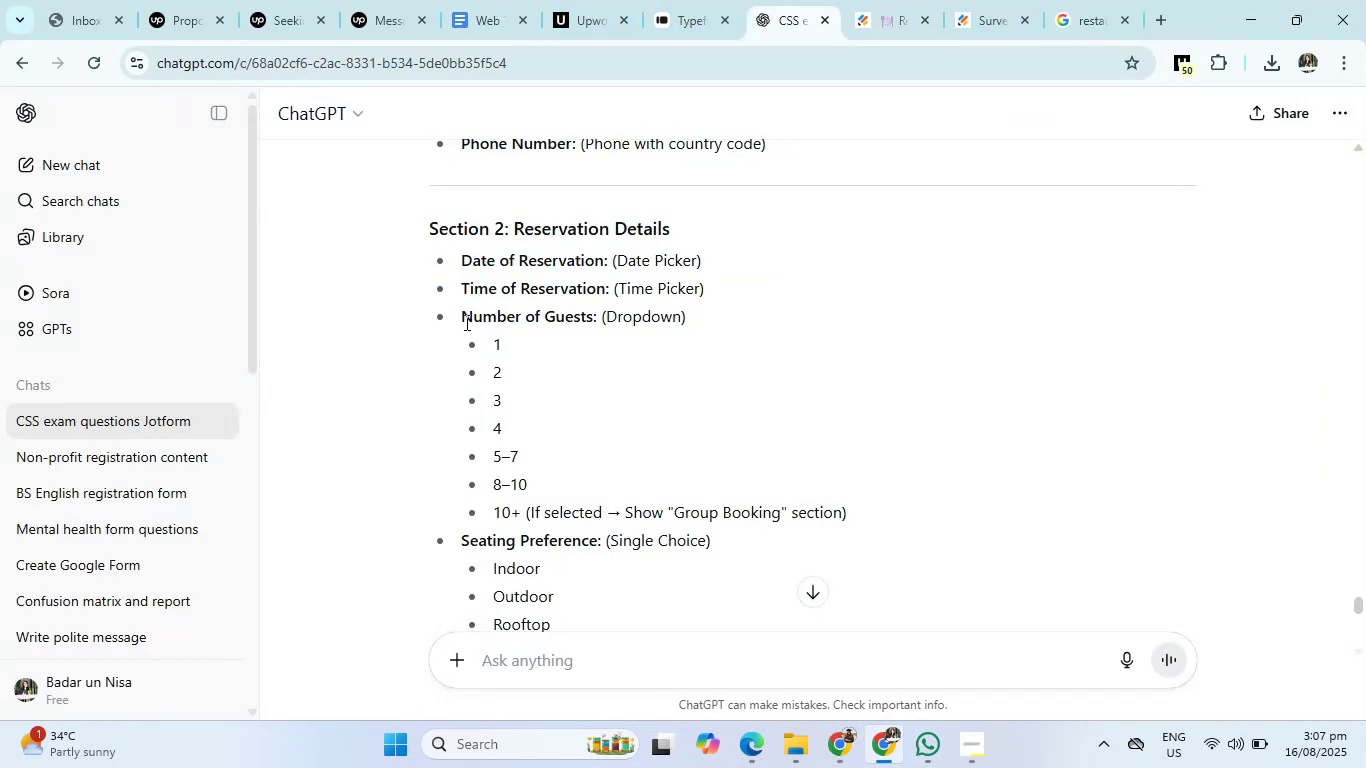 
left_click_drag(start_coordinate=[459, 317], to_coordinate=[593, 314])
 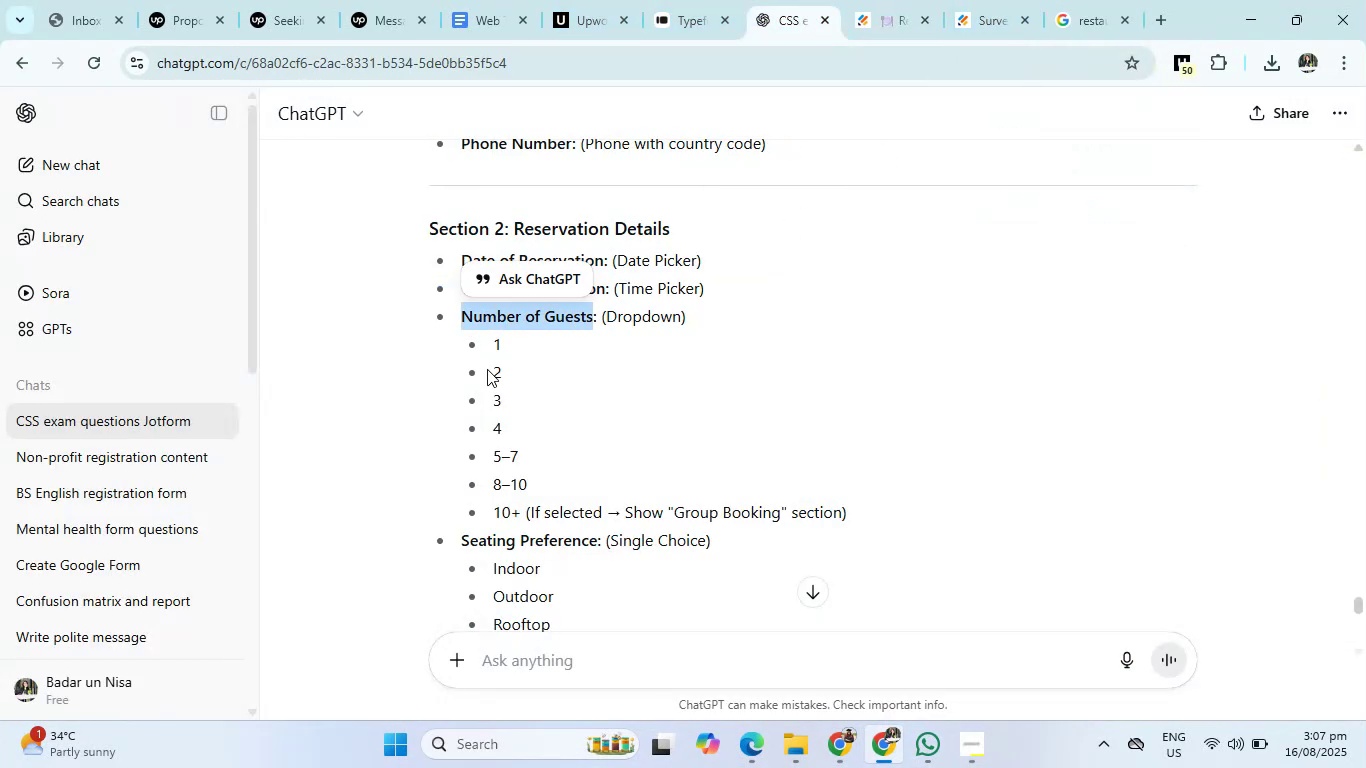 
left_click([590, 351])
 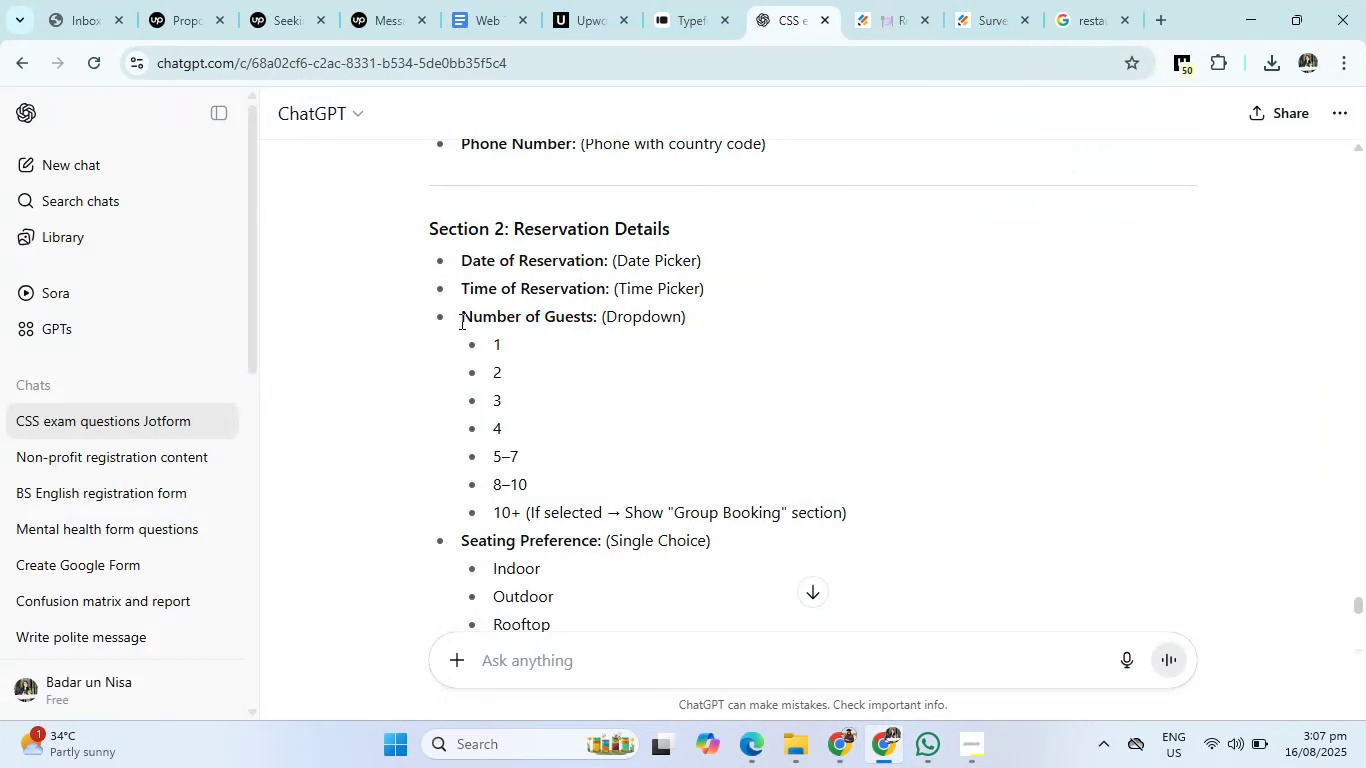 
left_click_drag(start_coordinate=[457, 322], to_coordinate=[574, 322])
 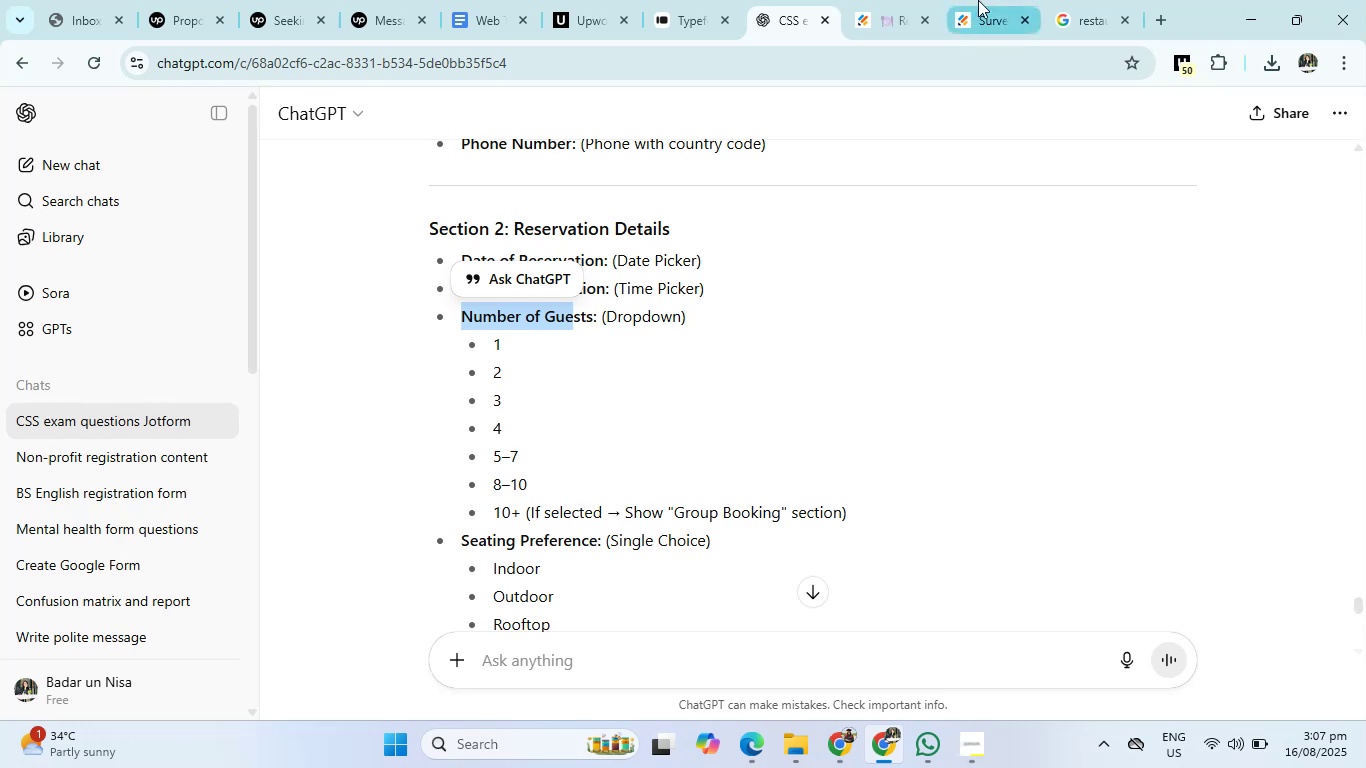 
left_click([978, 0])
 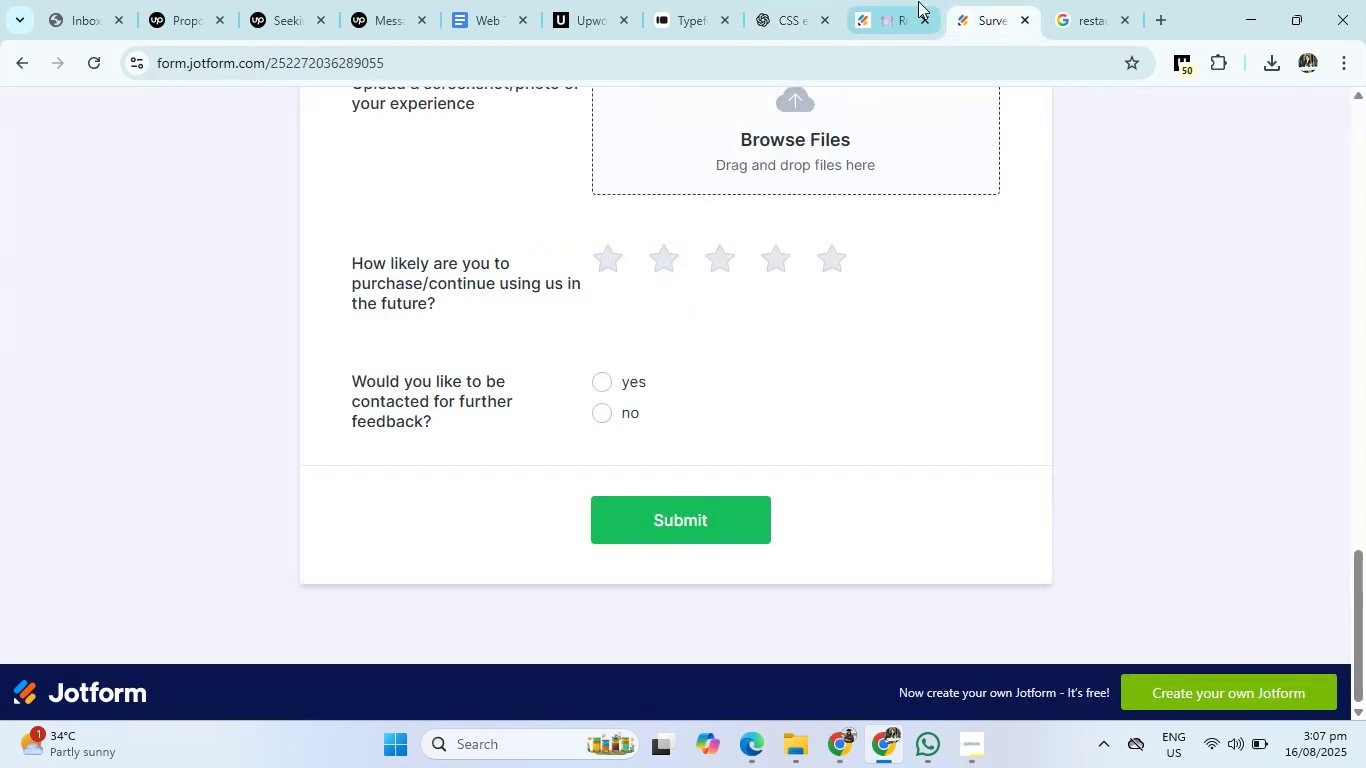 
left_click([903, 0])
 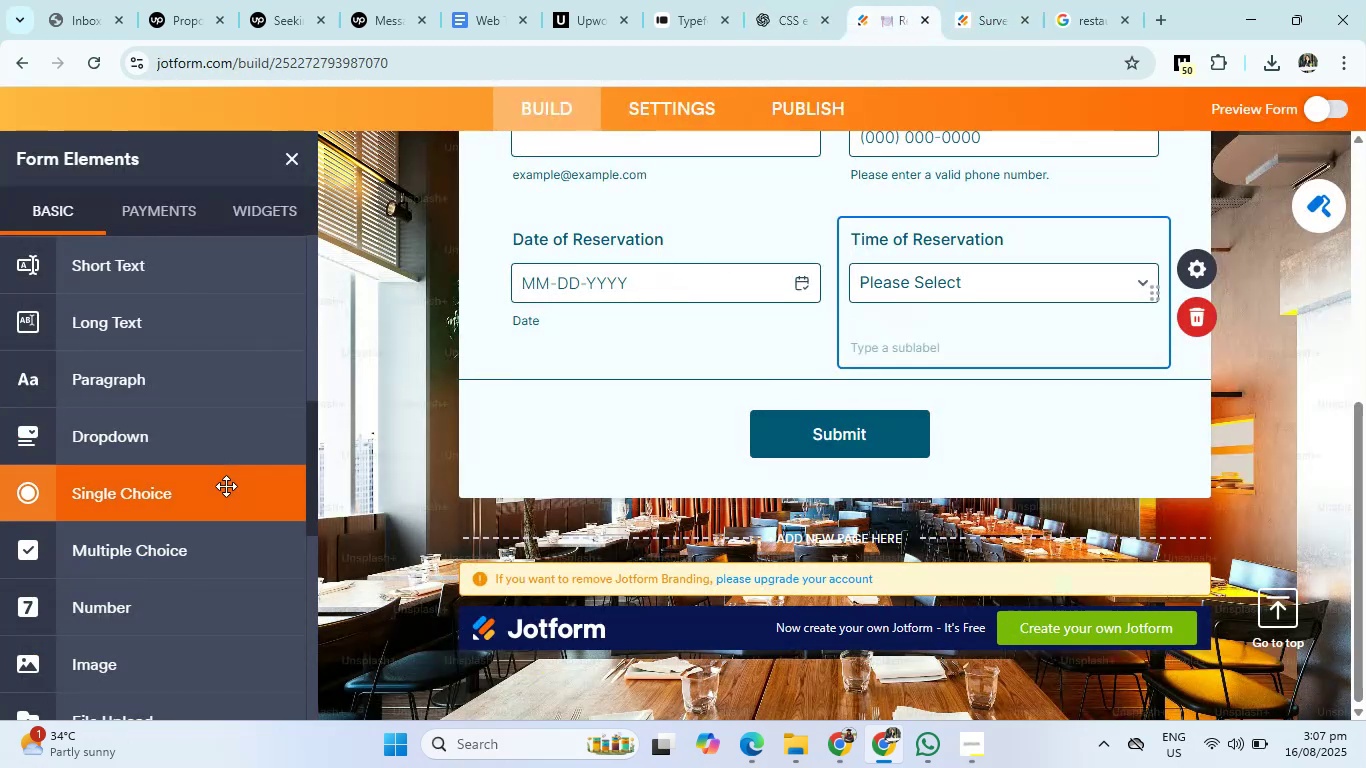 
scroll: coordinate [220, 499], scroll_direction: up, amount: 5.0
 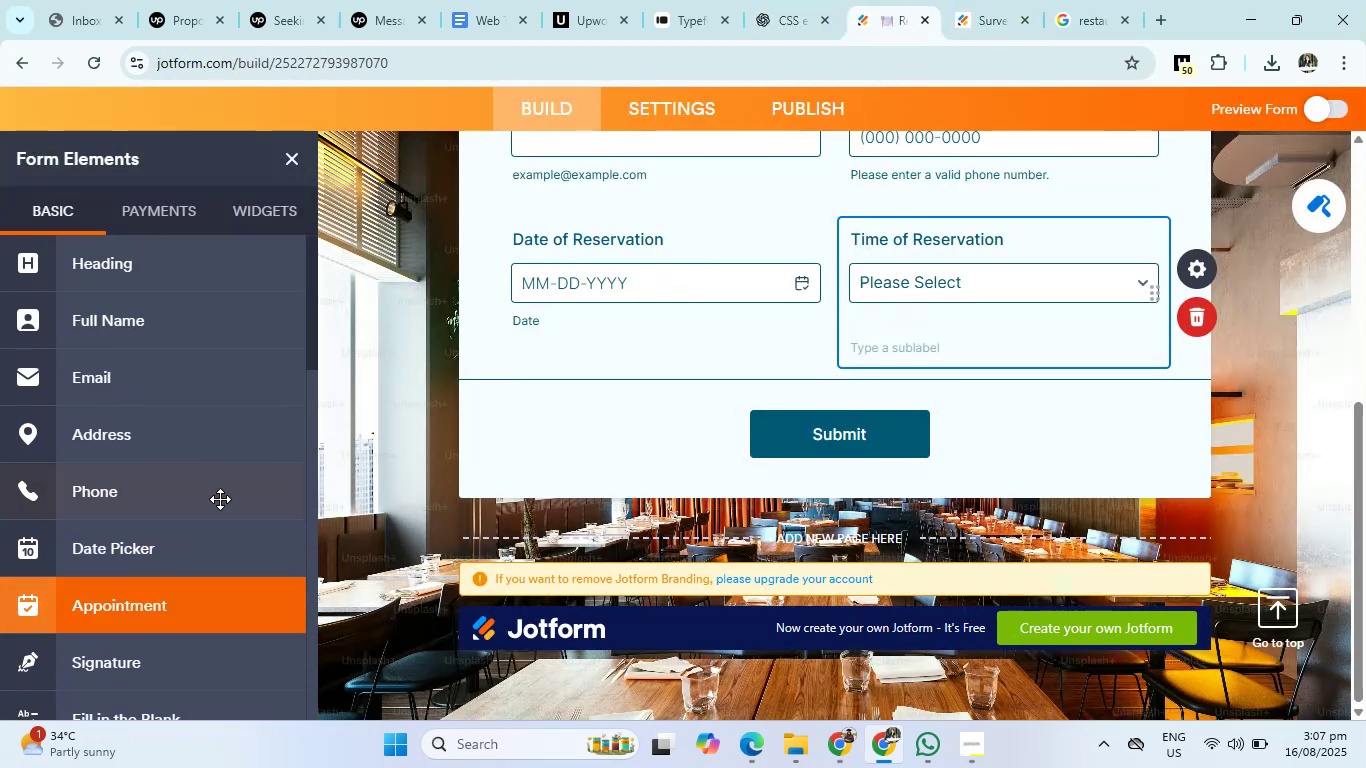 
scroll: coordinate [220, 499], scroll_direction: down, amount: 2.0
 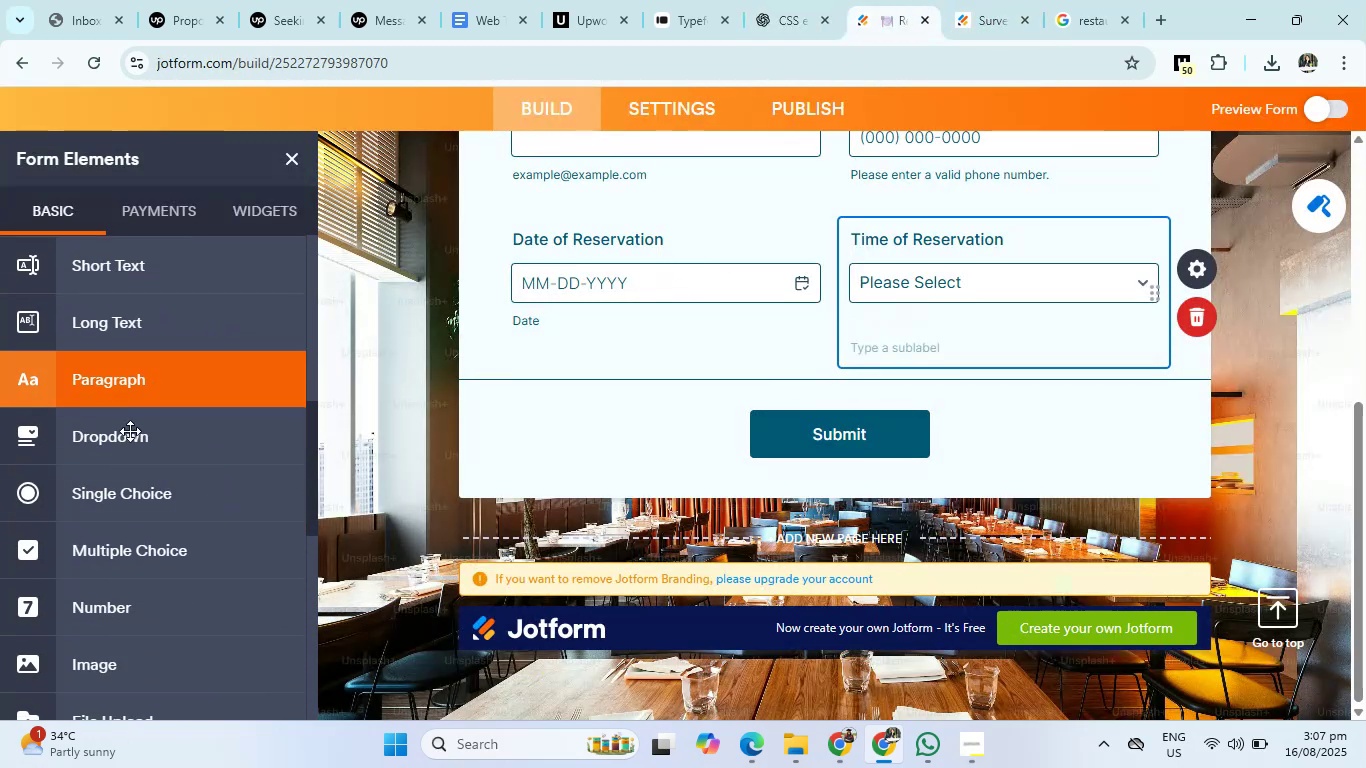 
left_click([128, 430])
 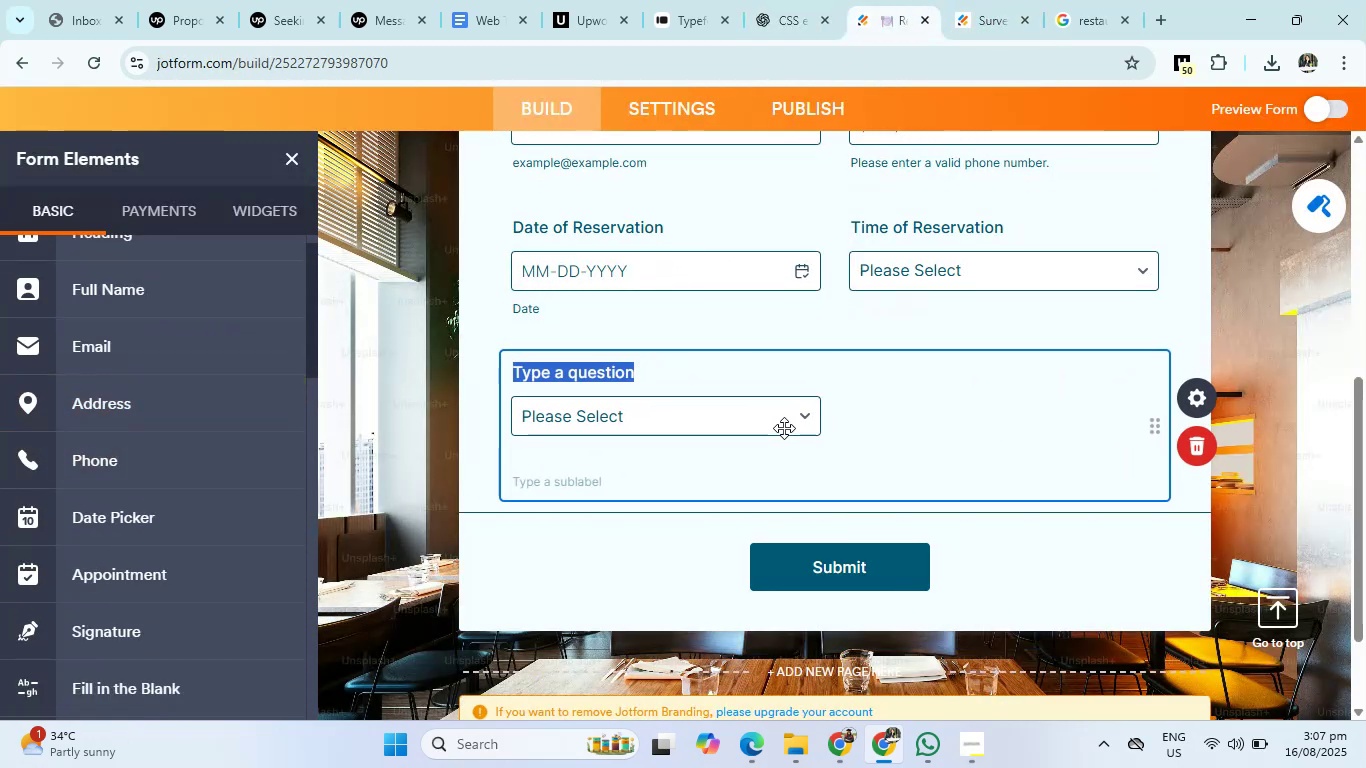 
key(Backspace)
type(Number of guest)
 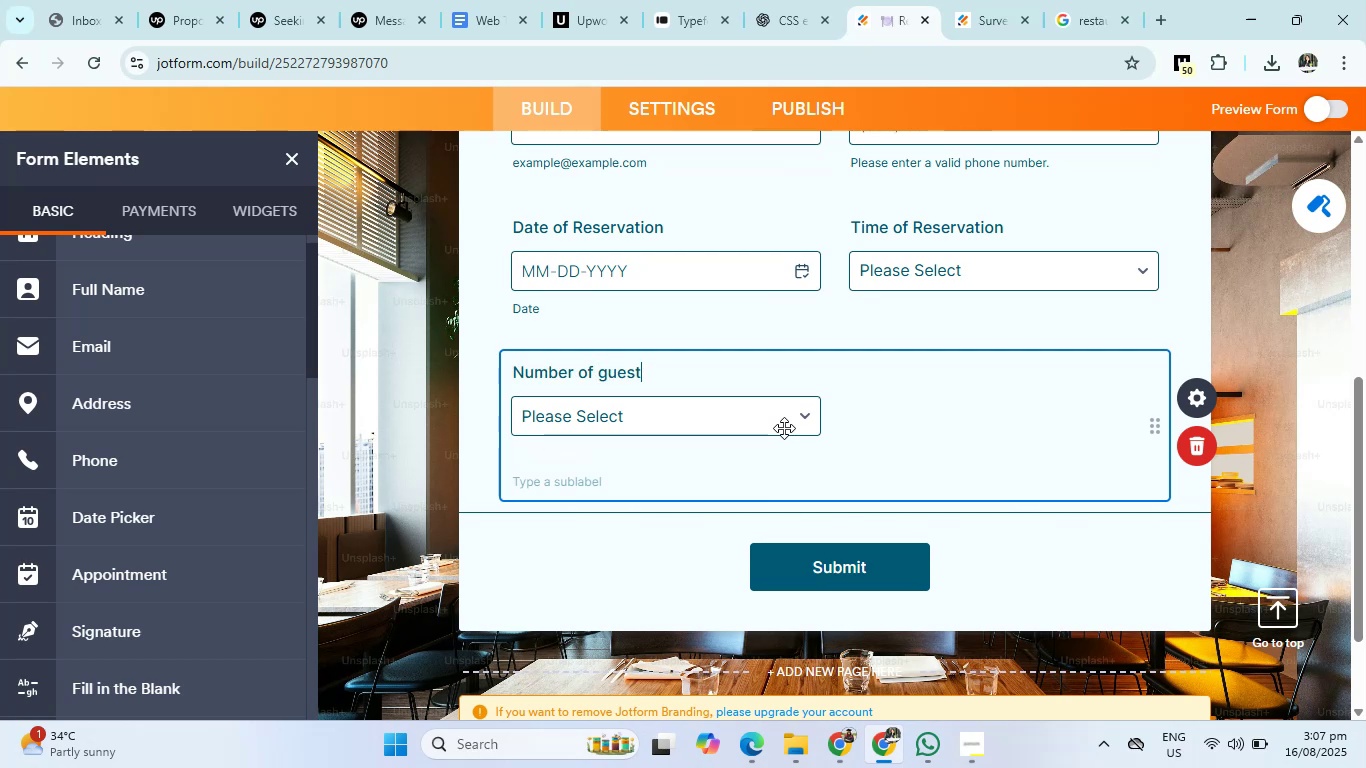 
left_click([784, 428])
 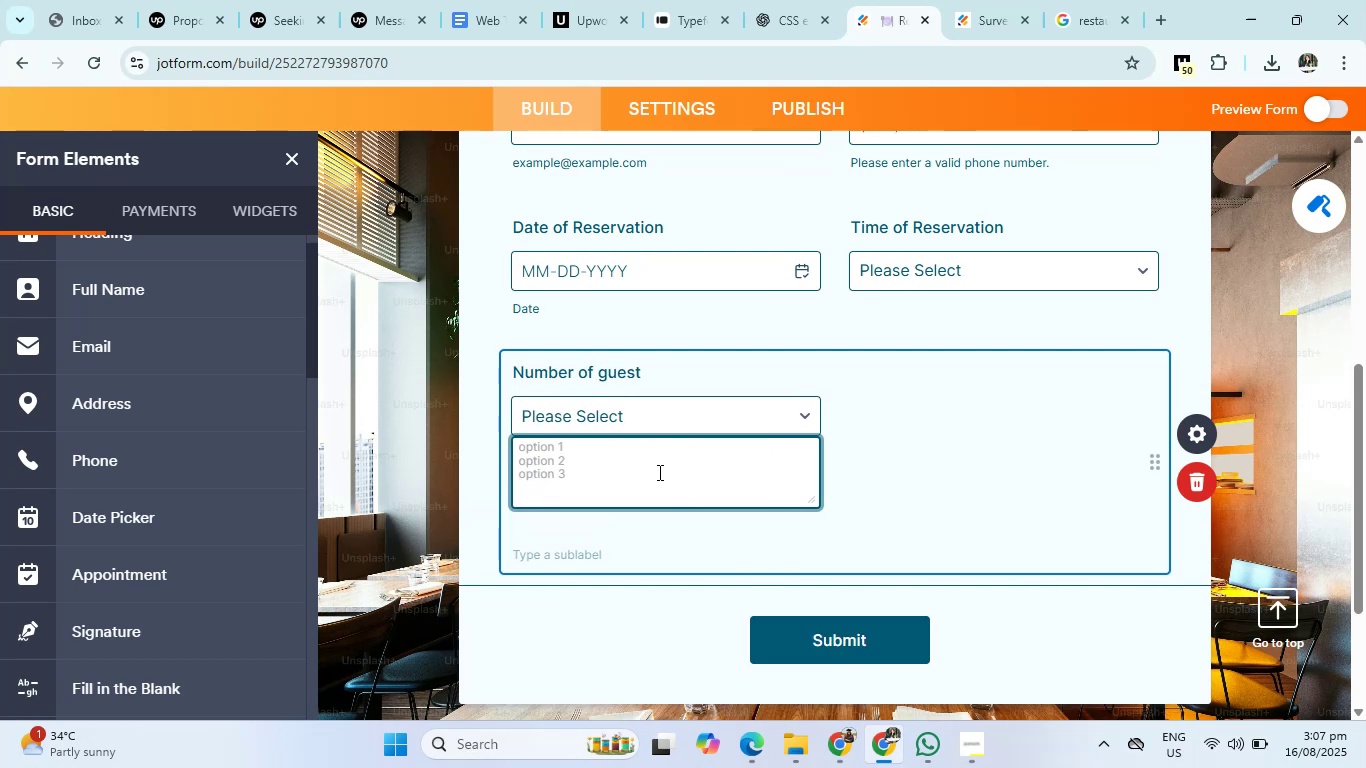 
key(1)
 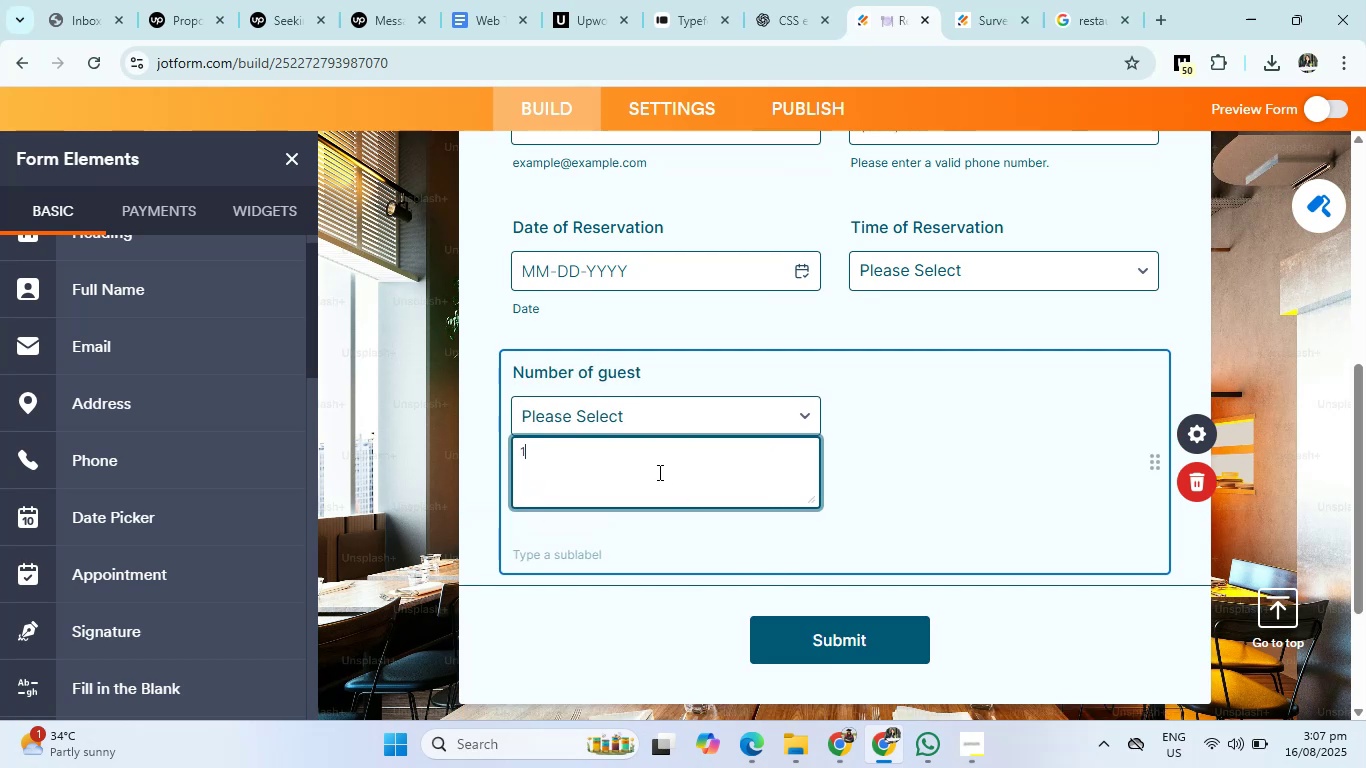 
key(Enter)
 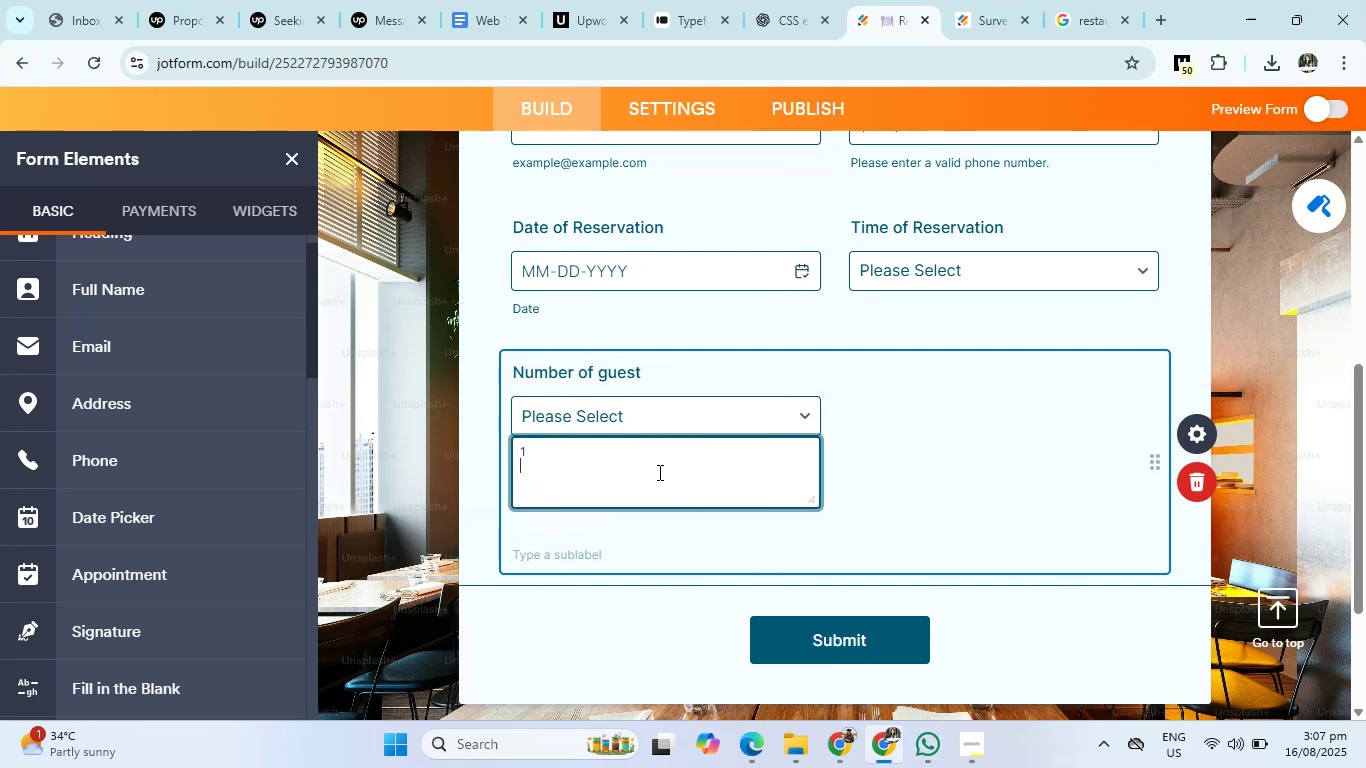 
key(Numpad2)
 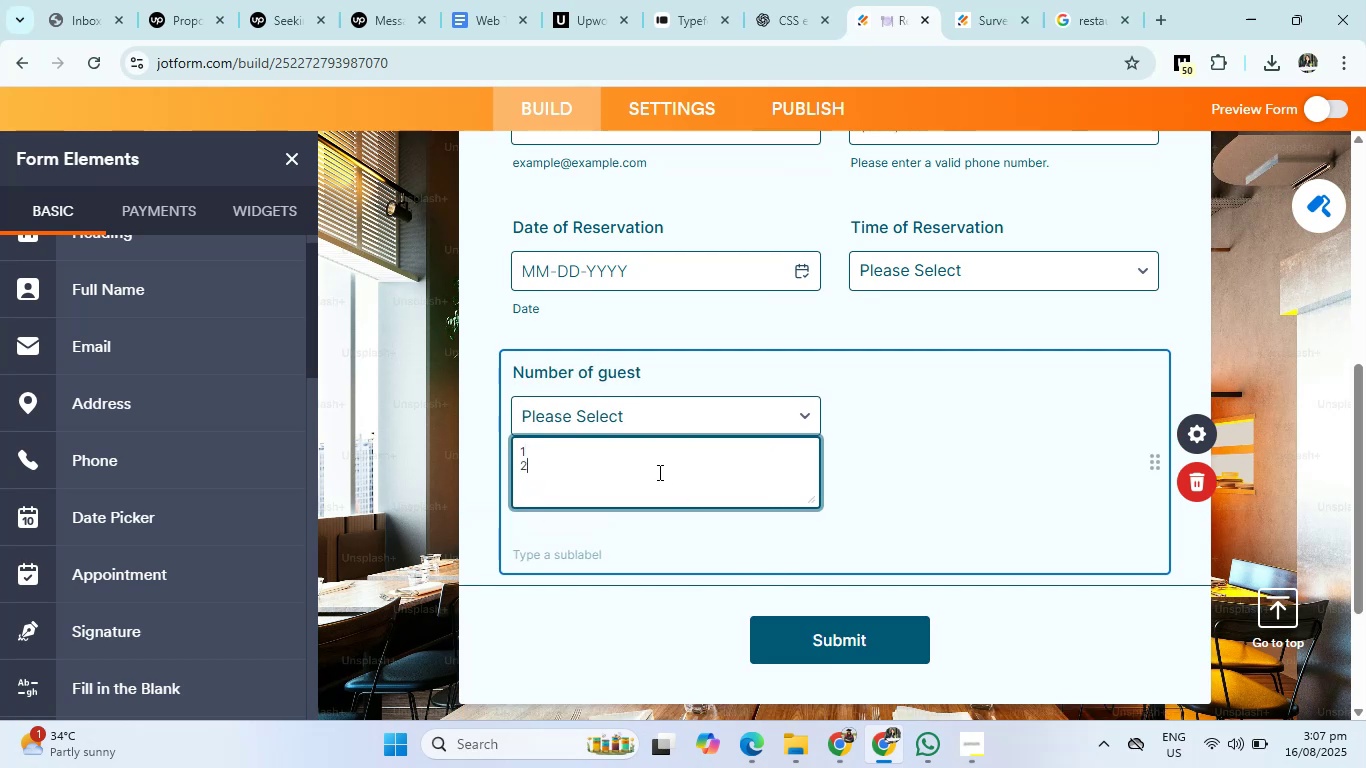 
key(Enter)
 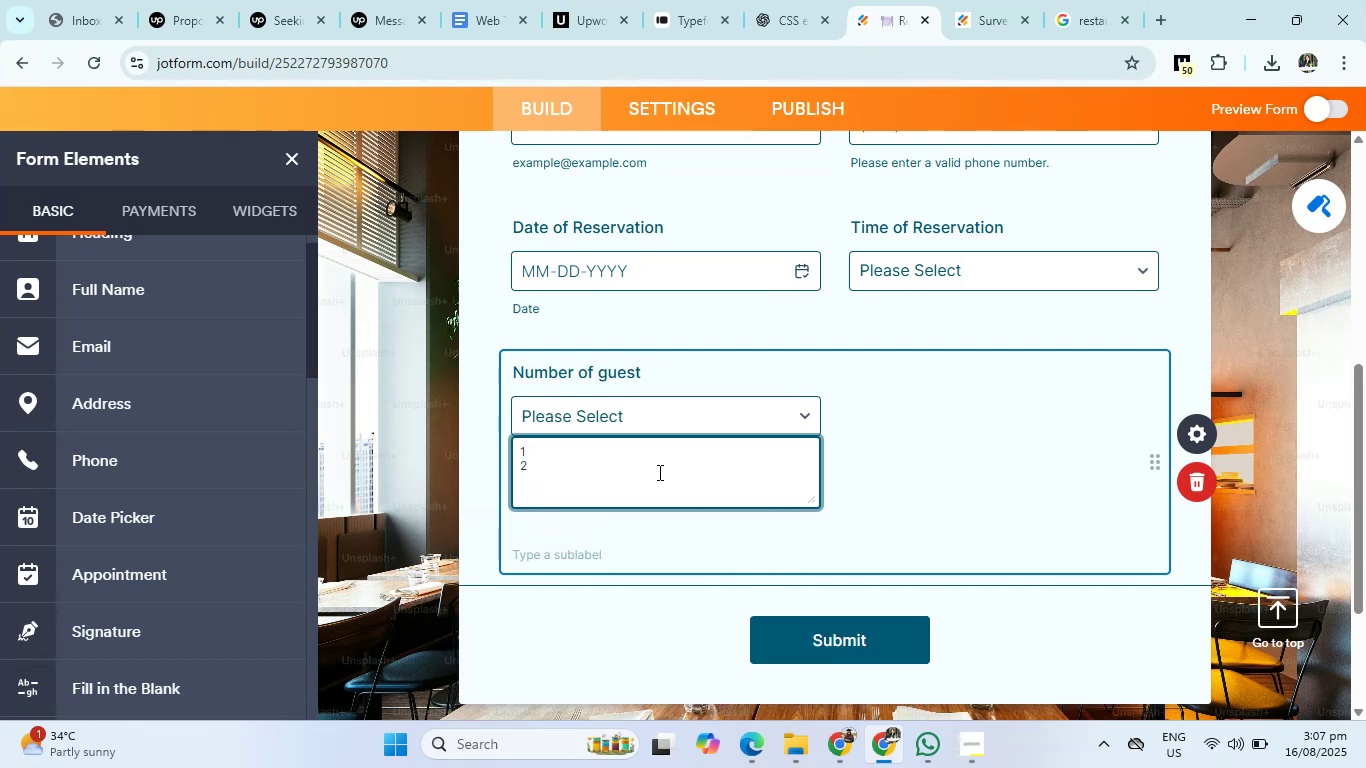 
key(Numpad3)
 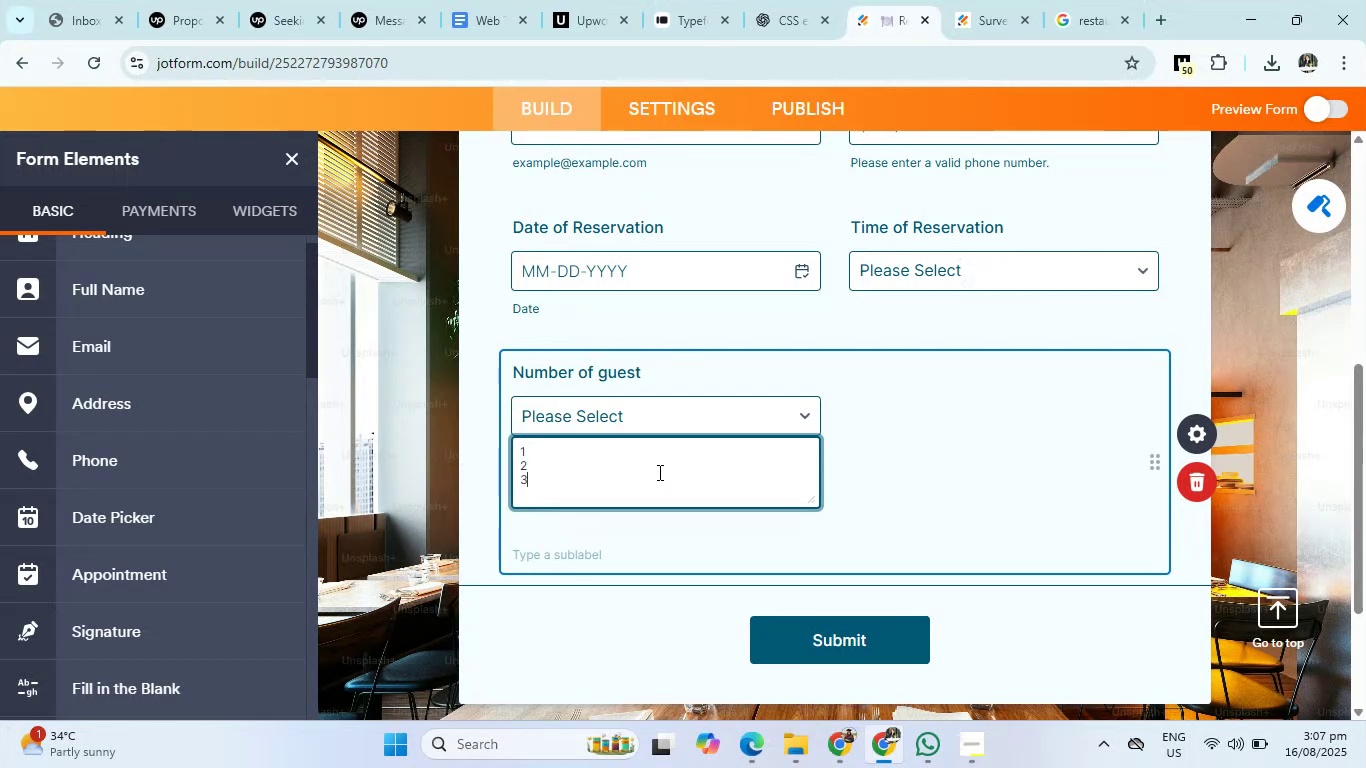 
key(Enter)
 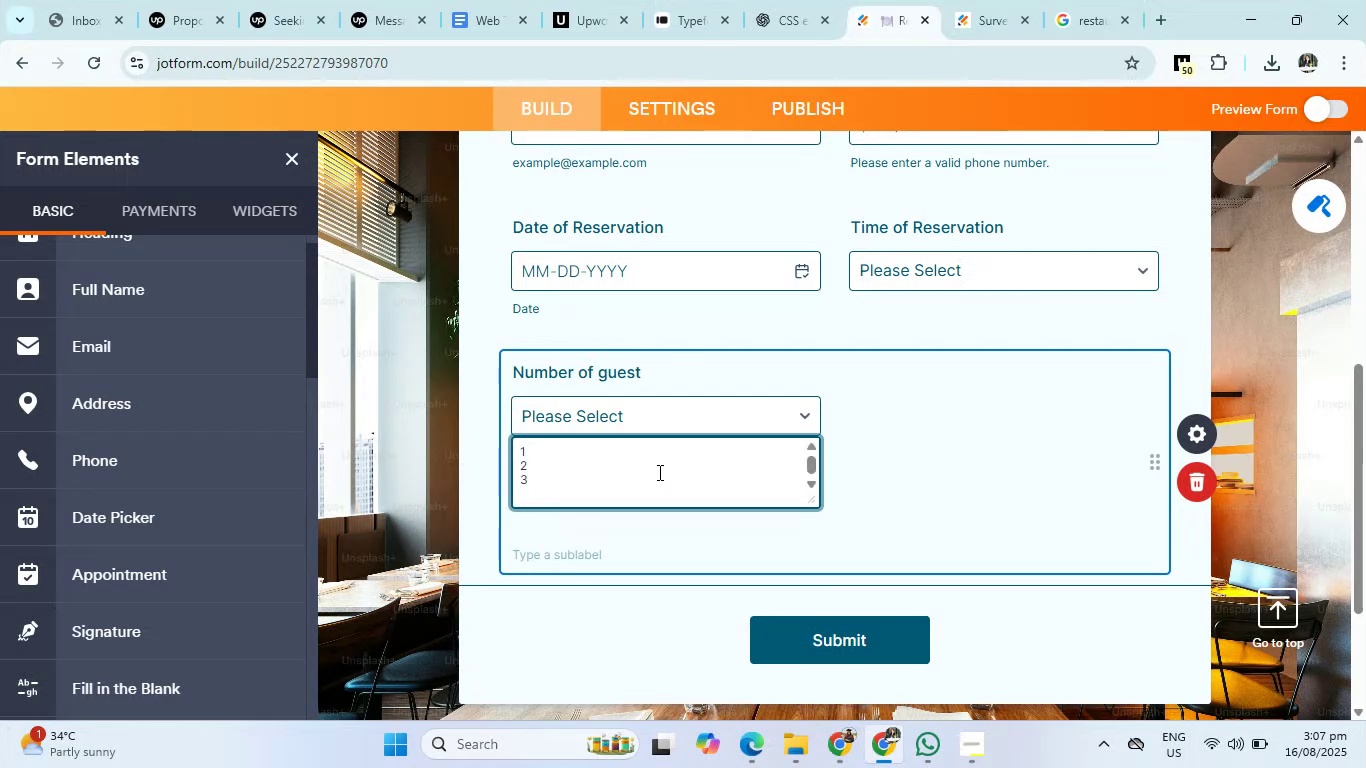 
key(Numpad5)
 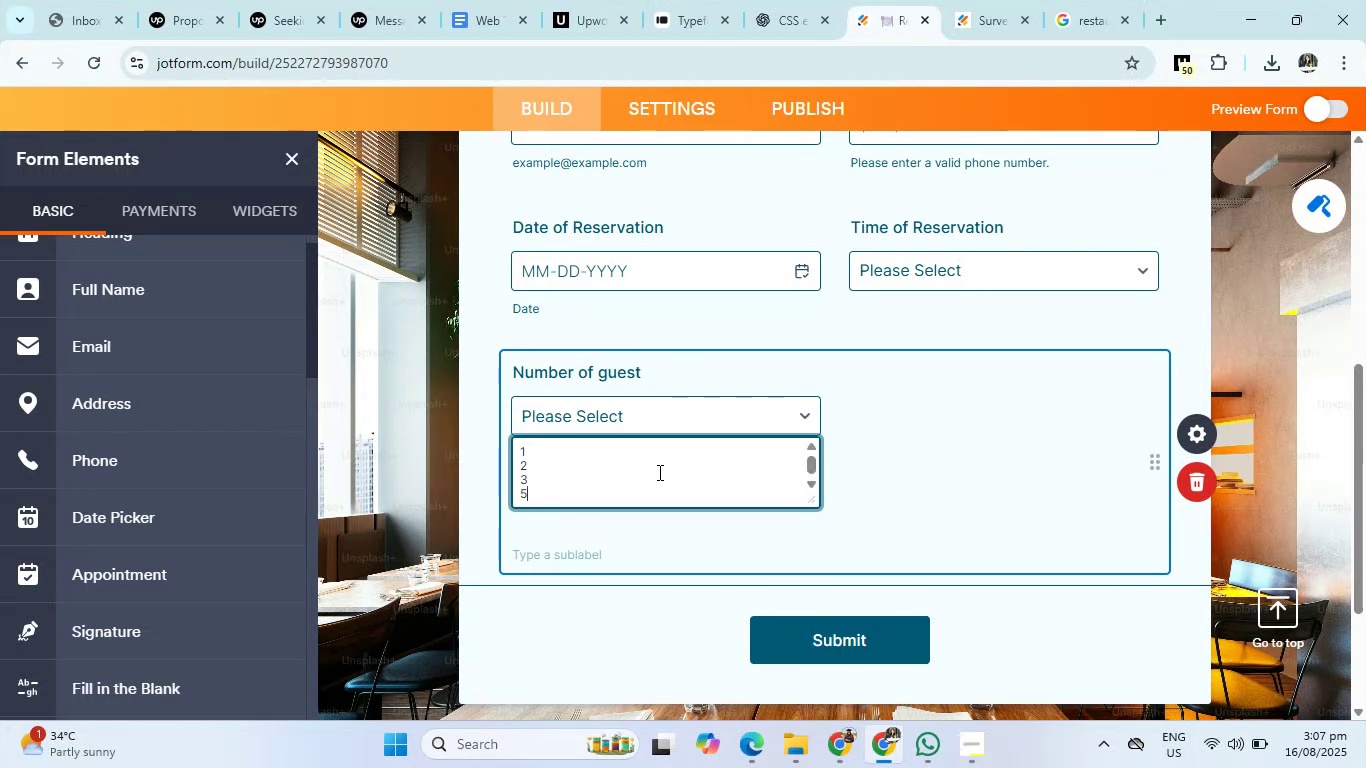 
key(Enter)
 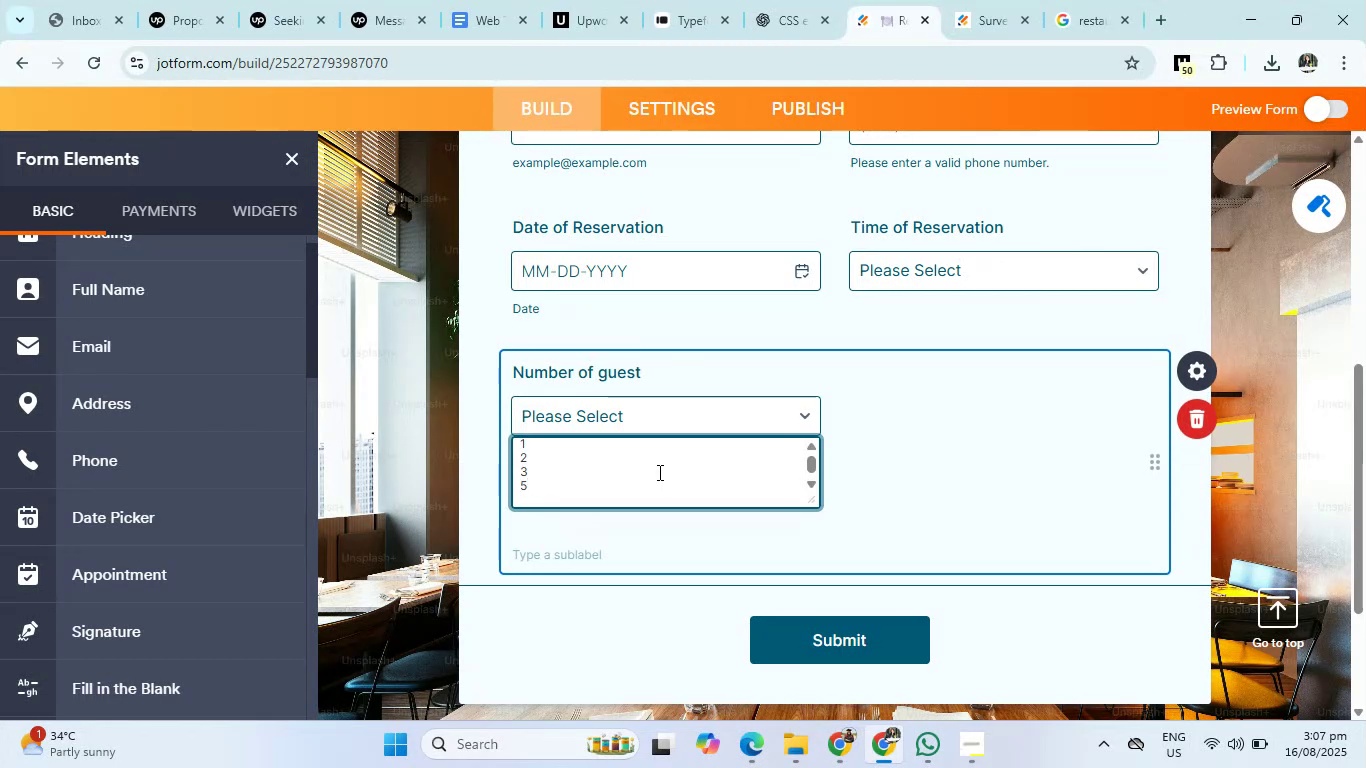 
key(Numpad1)
 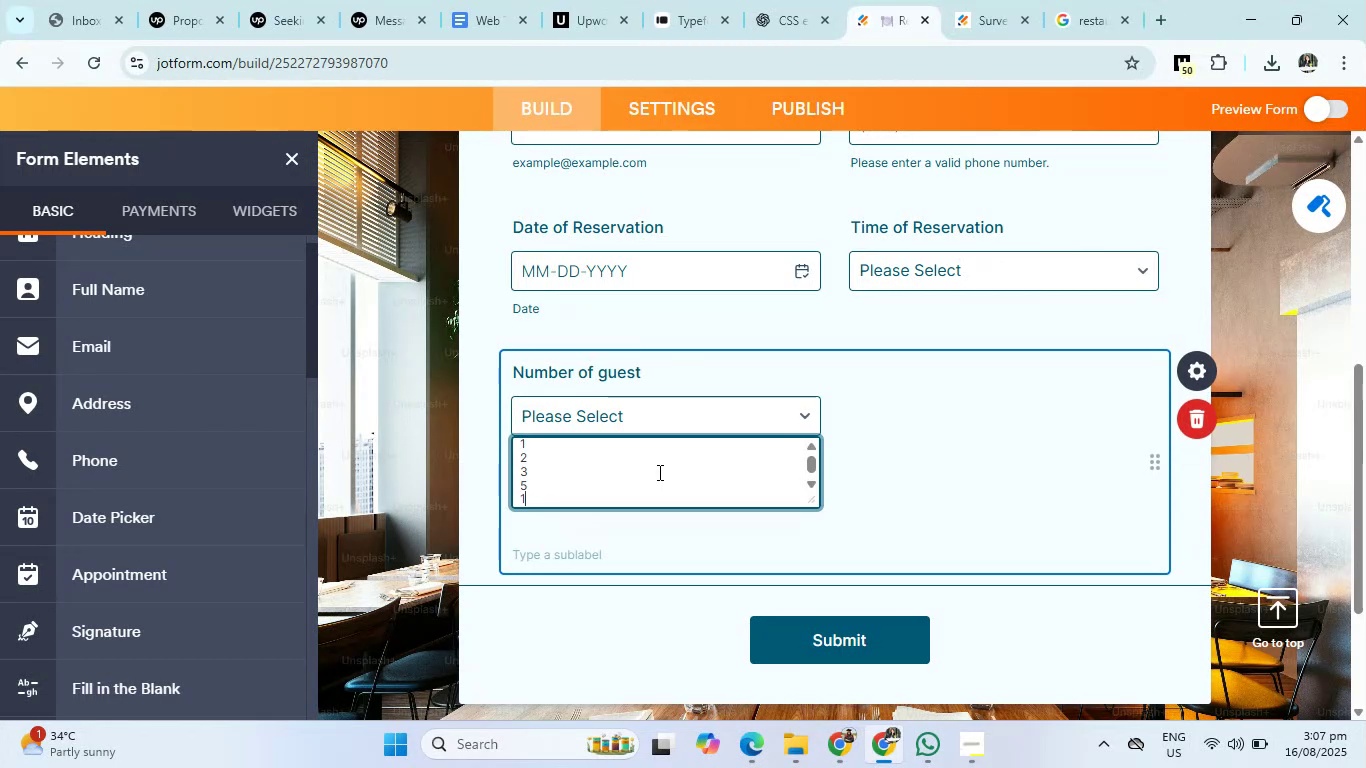 
key(Numpad0)
 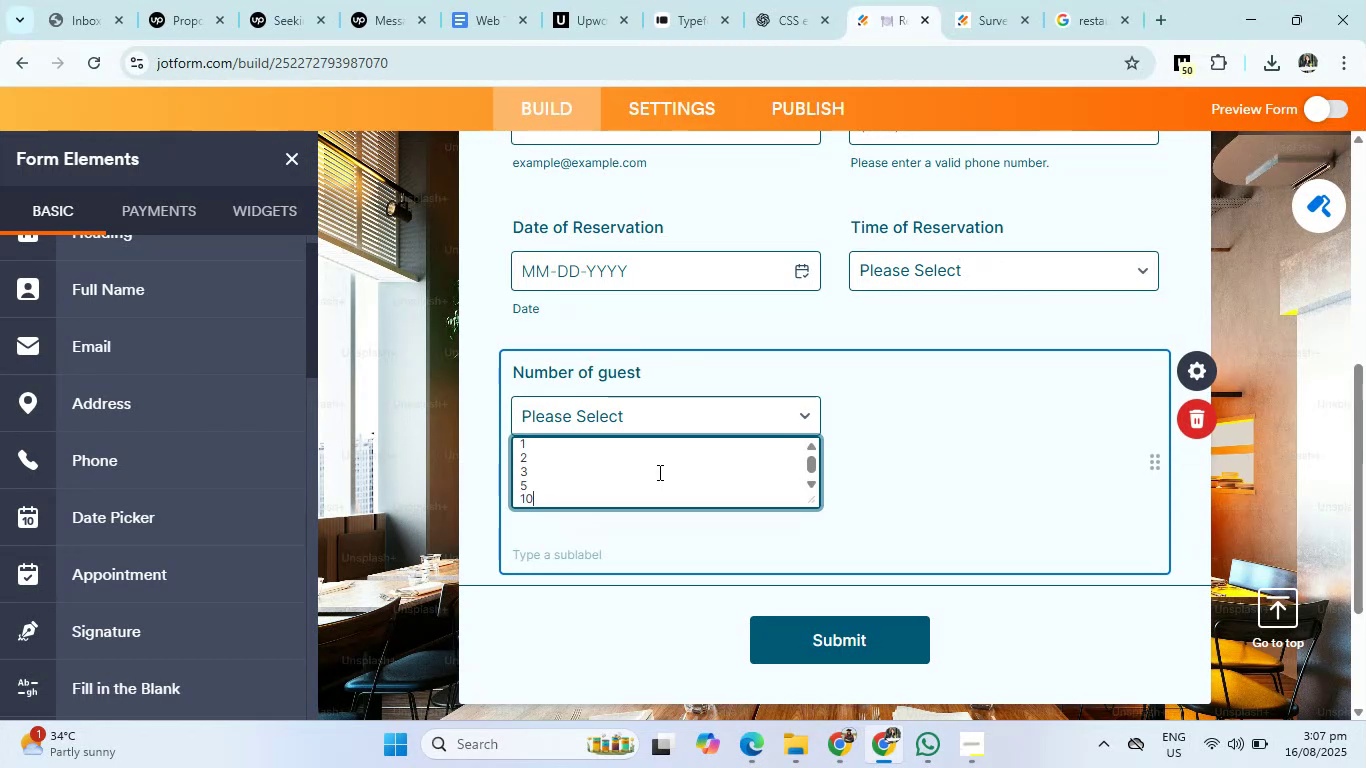 
key(Enter)
 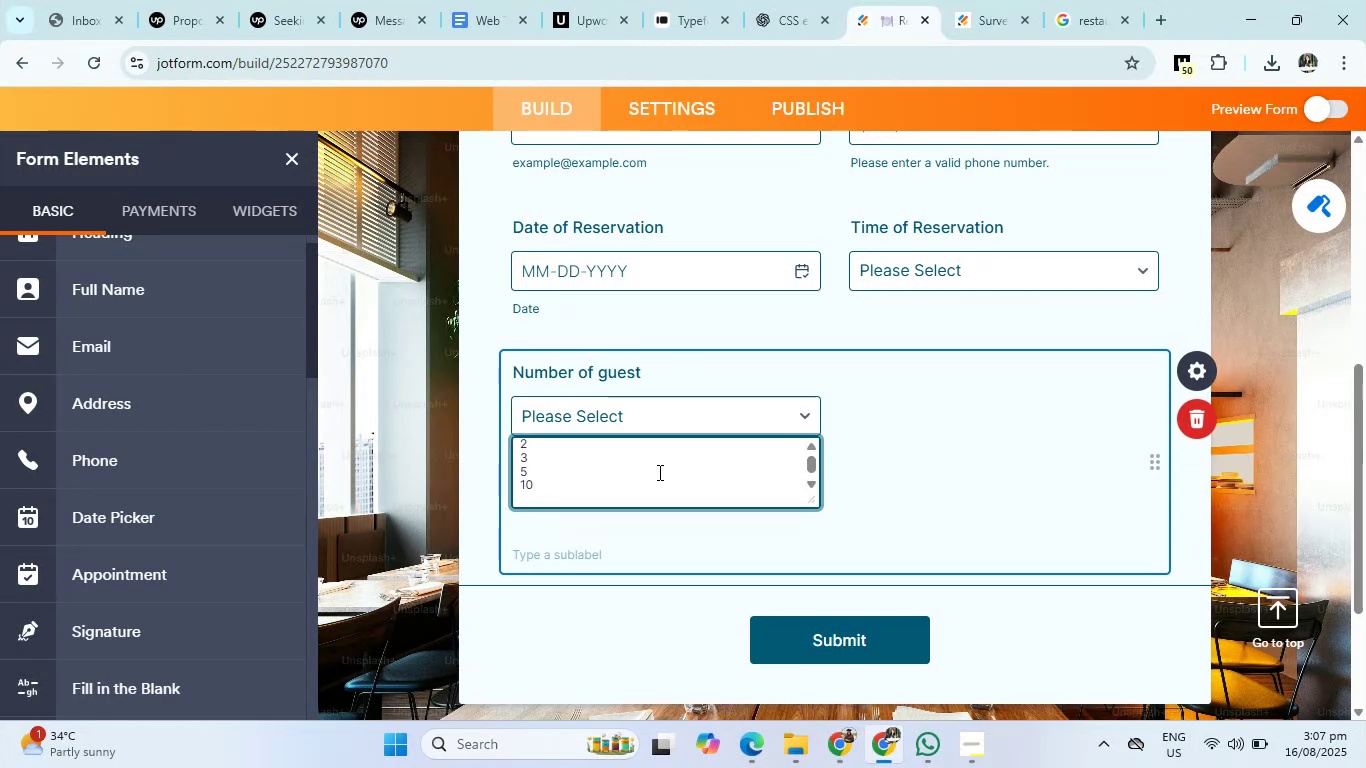 
key(Numpad1)
 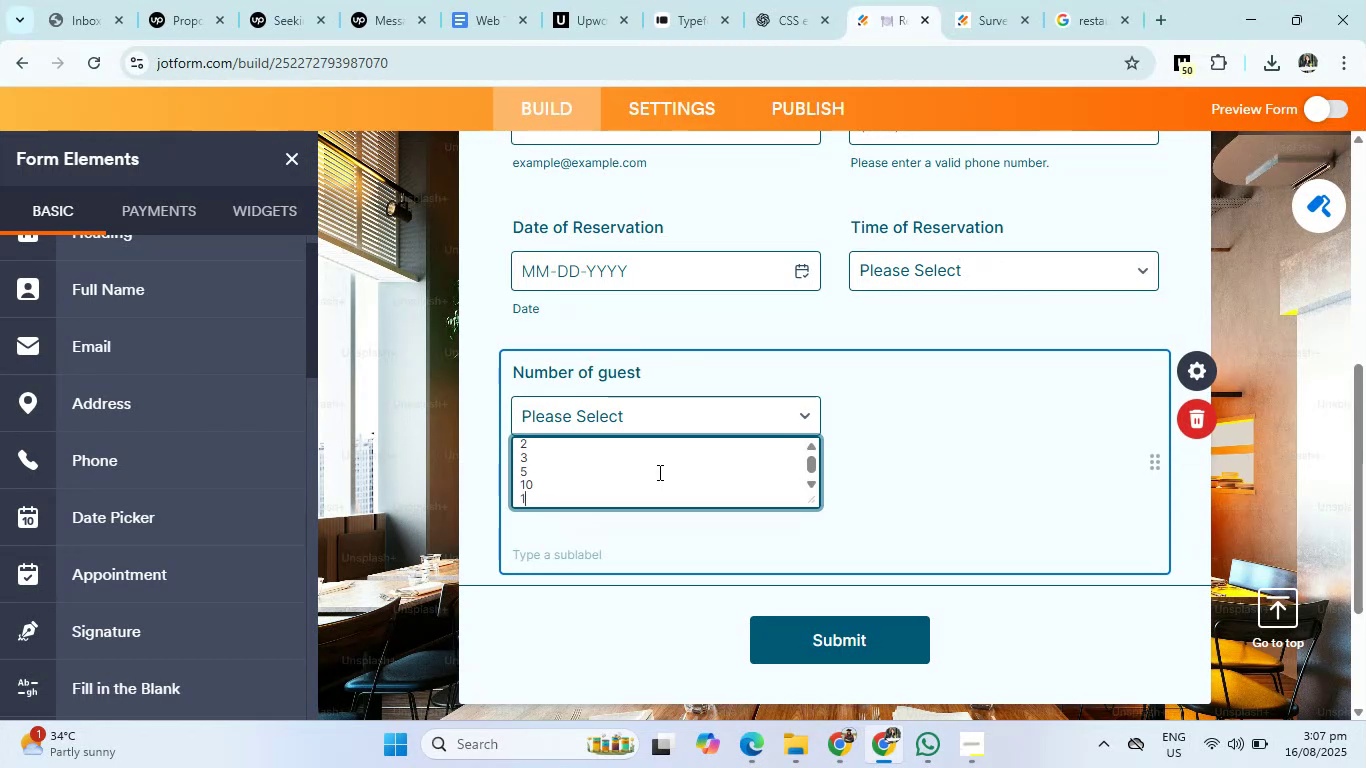 
key(Numpad0)
 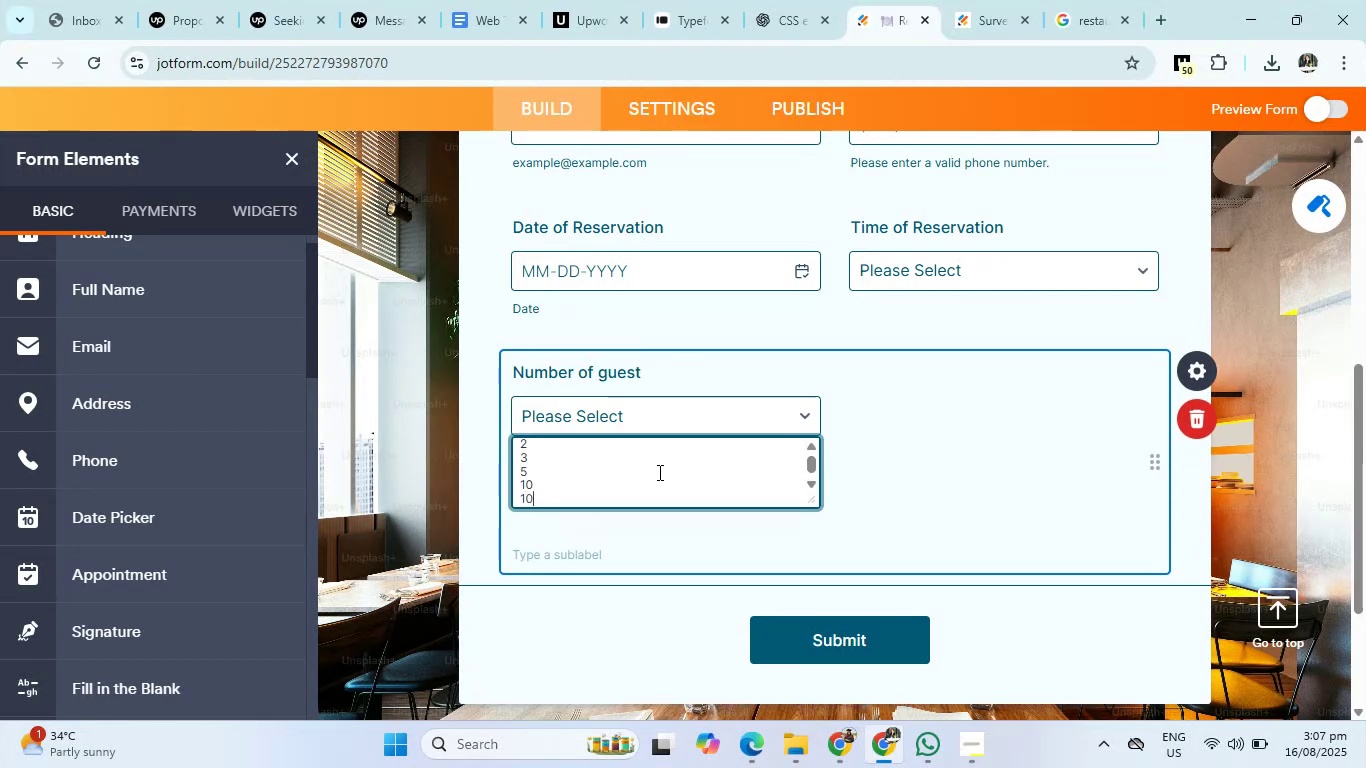 
key(Minus)
 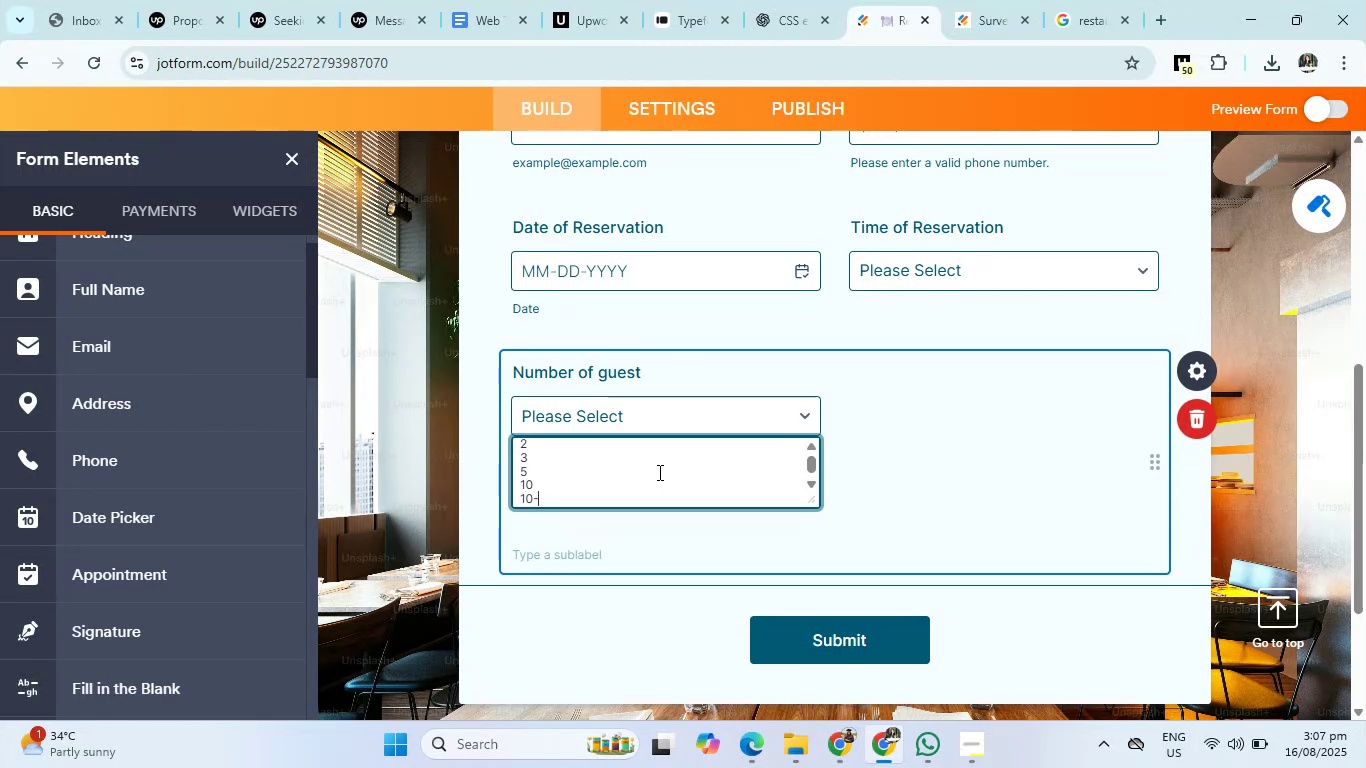 
key(Numpad2)
 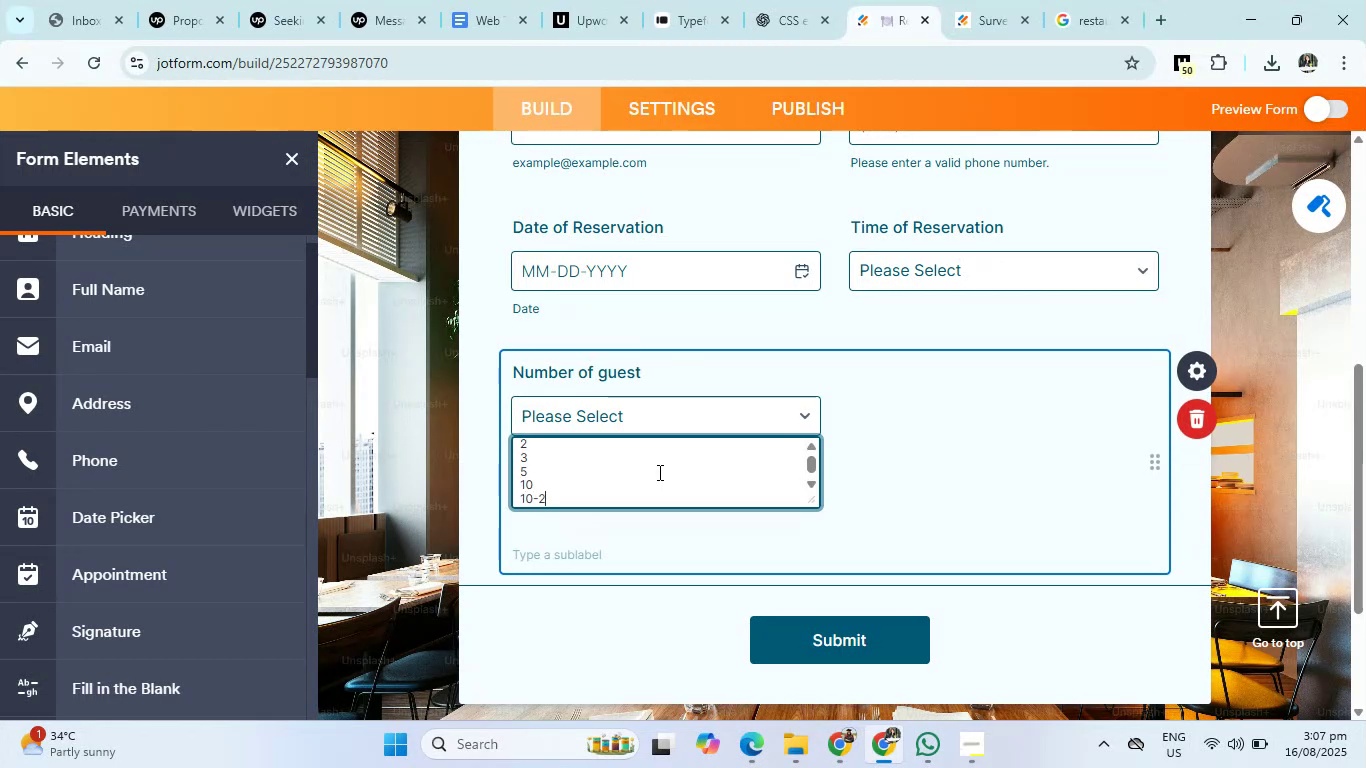 
key(Numpad0)
 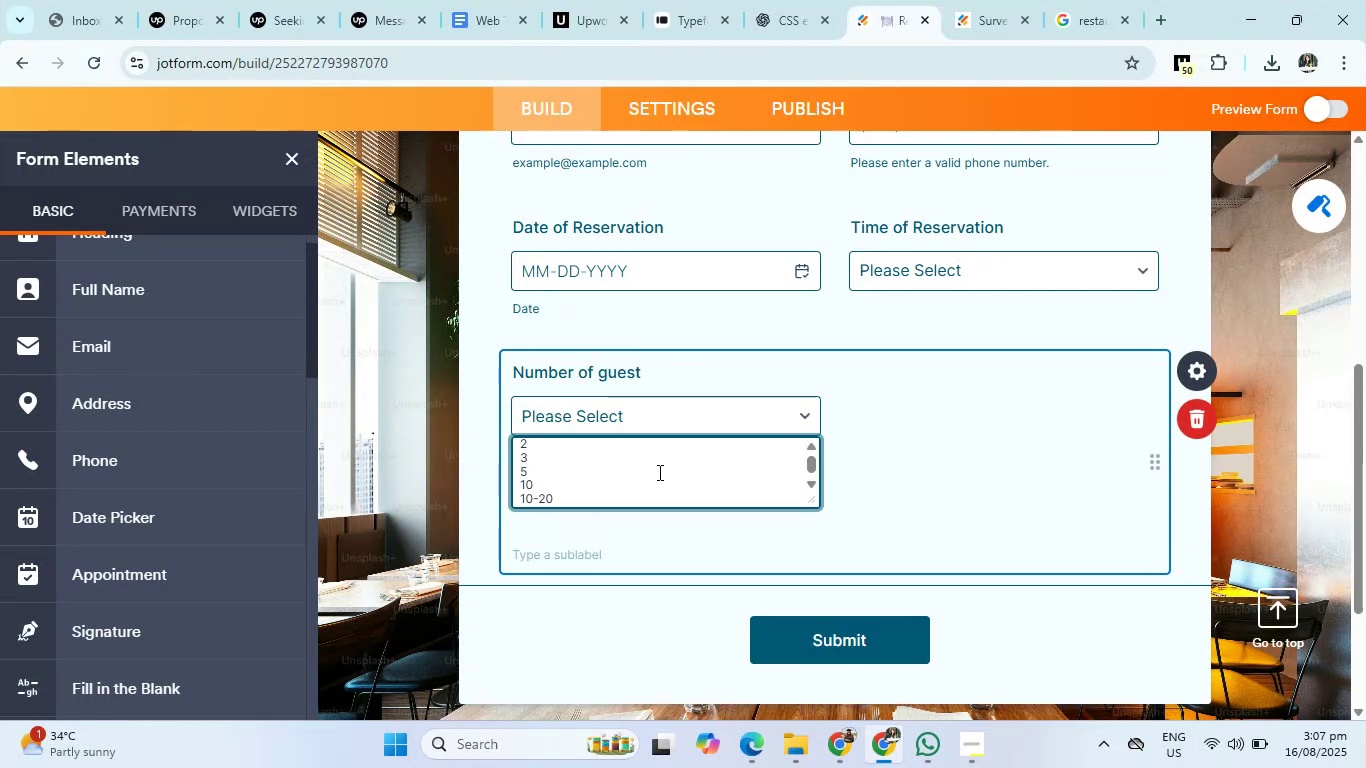 
key(Enter)
 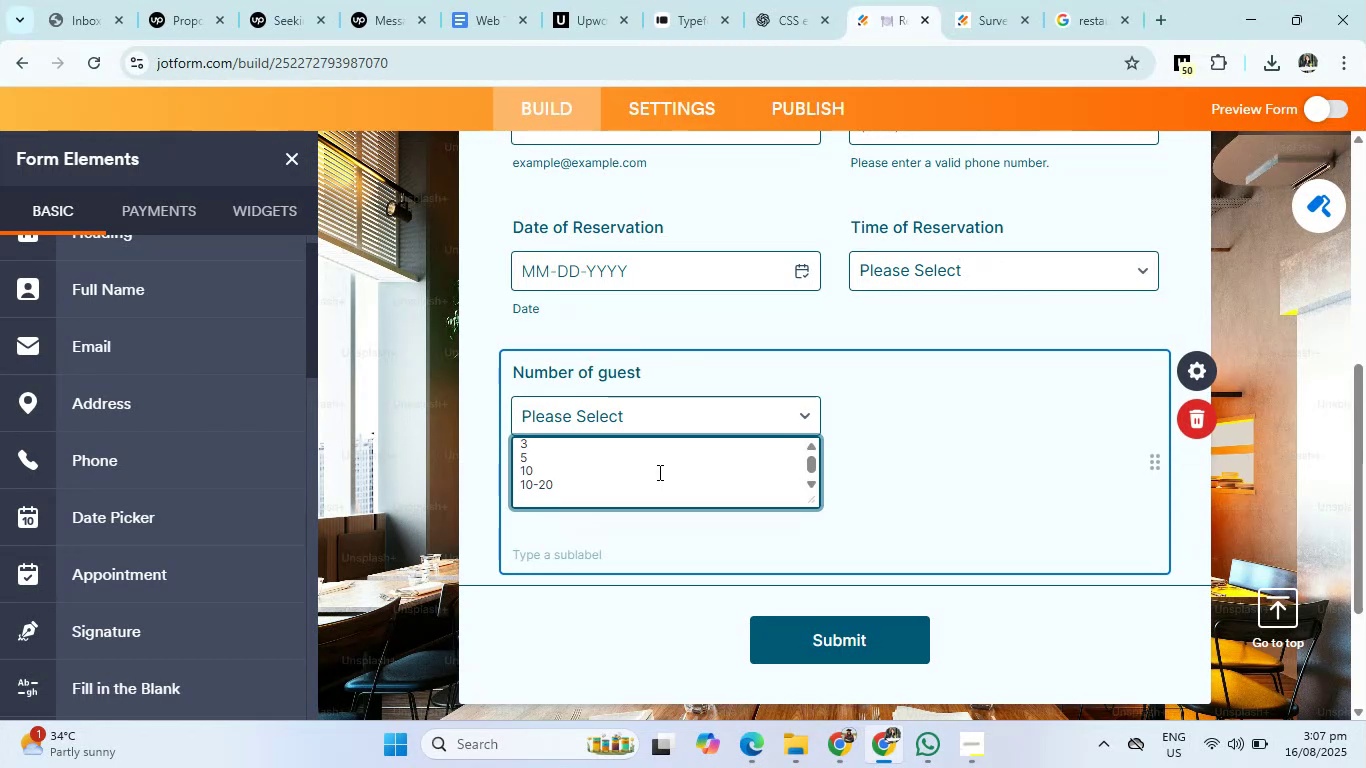 
key(Numpad2)
 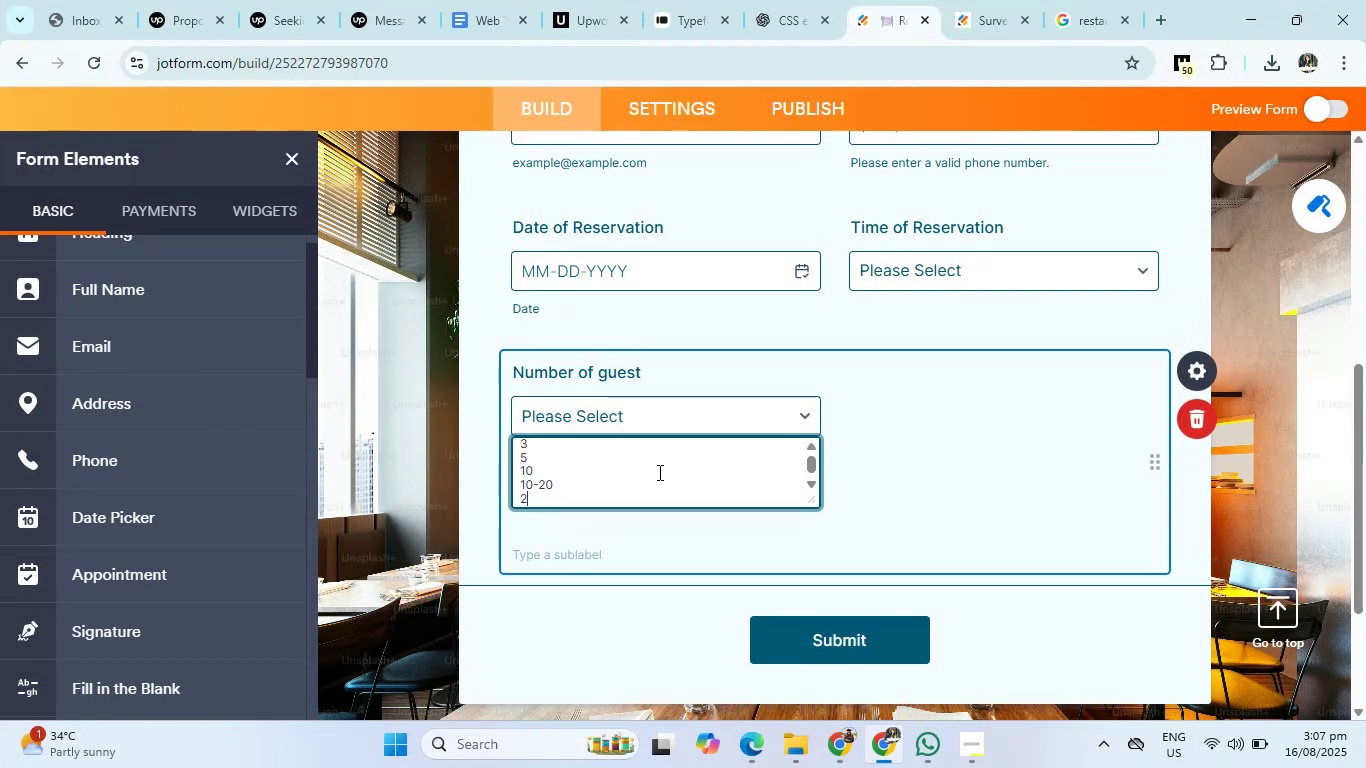 
key(Numpad0)
 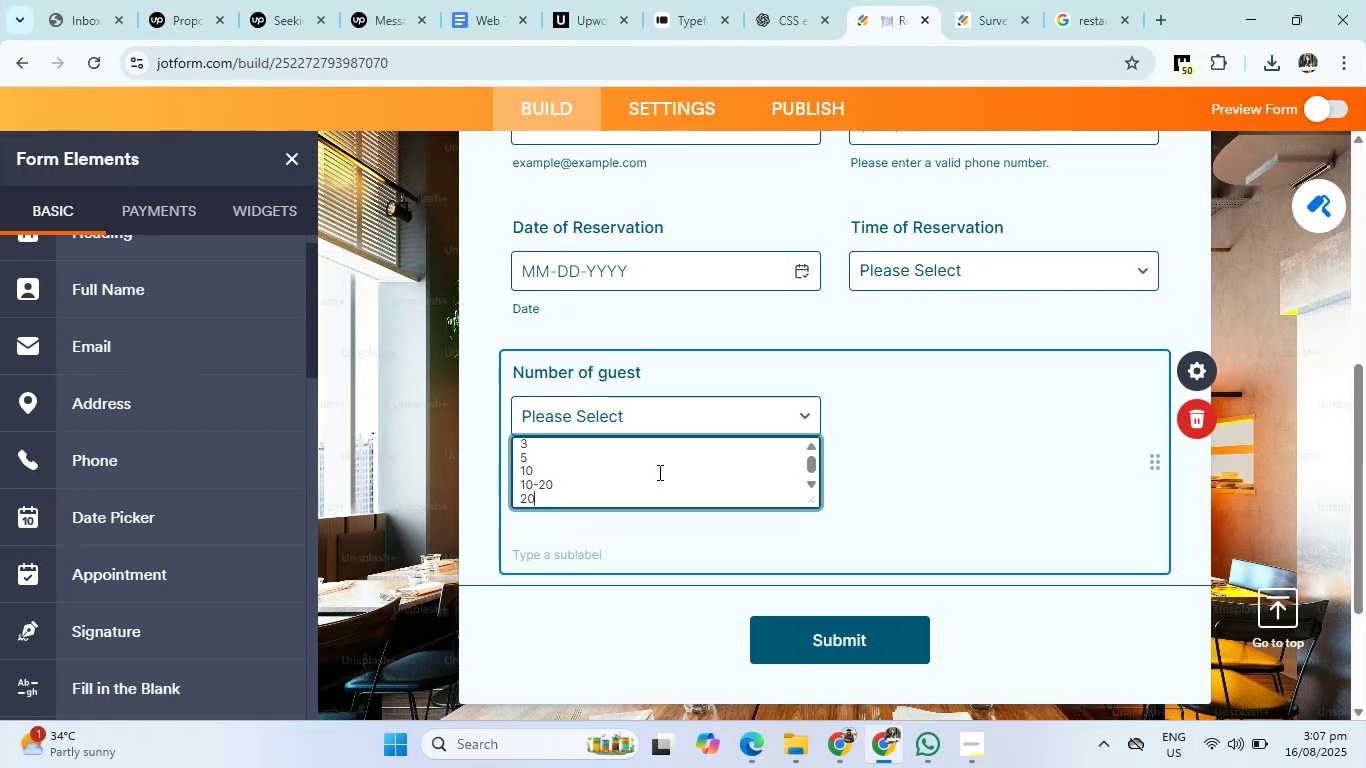 
key(Minus)
 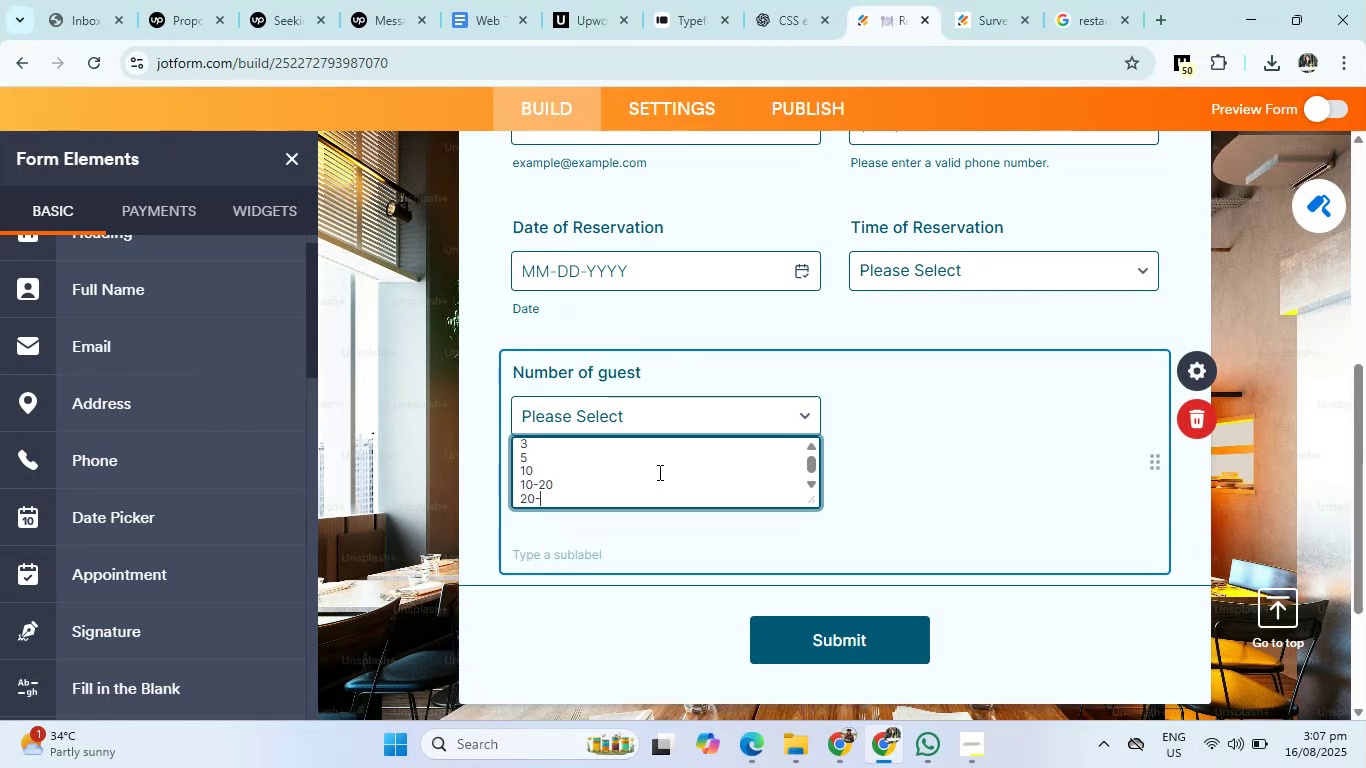 
key(Numpad5)
 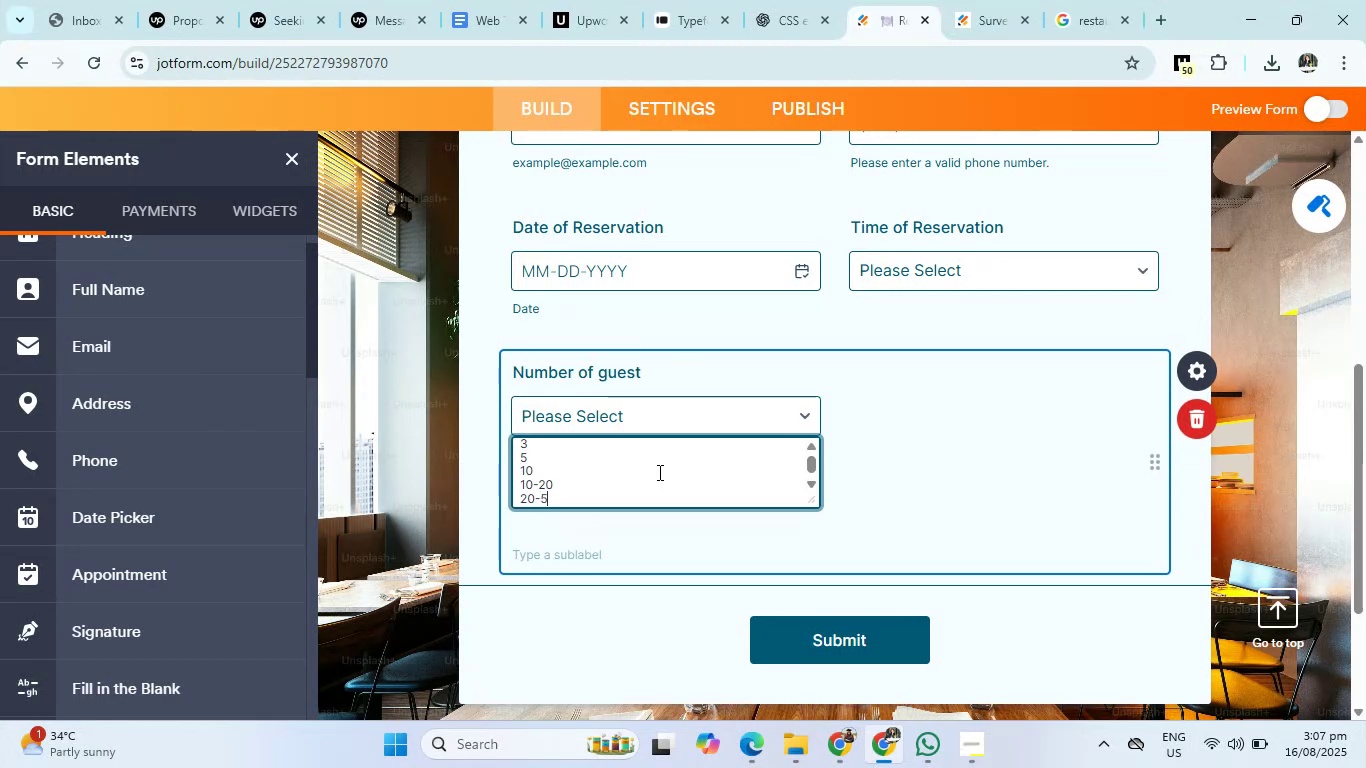 
key(Numpad0)
 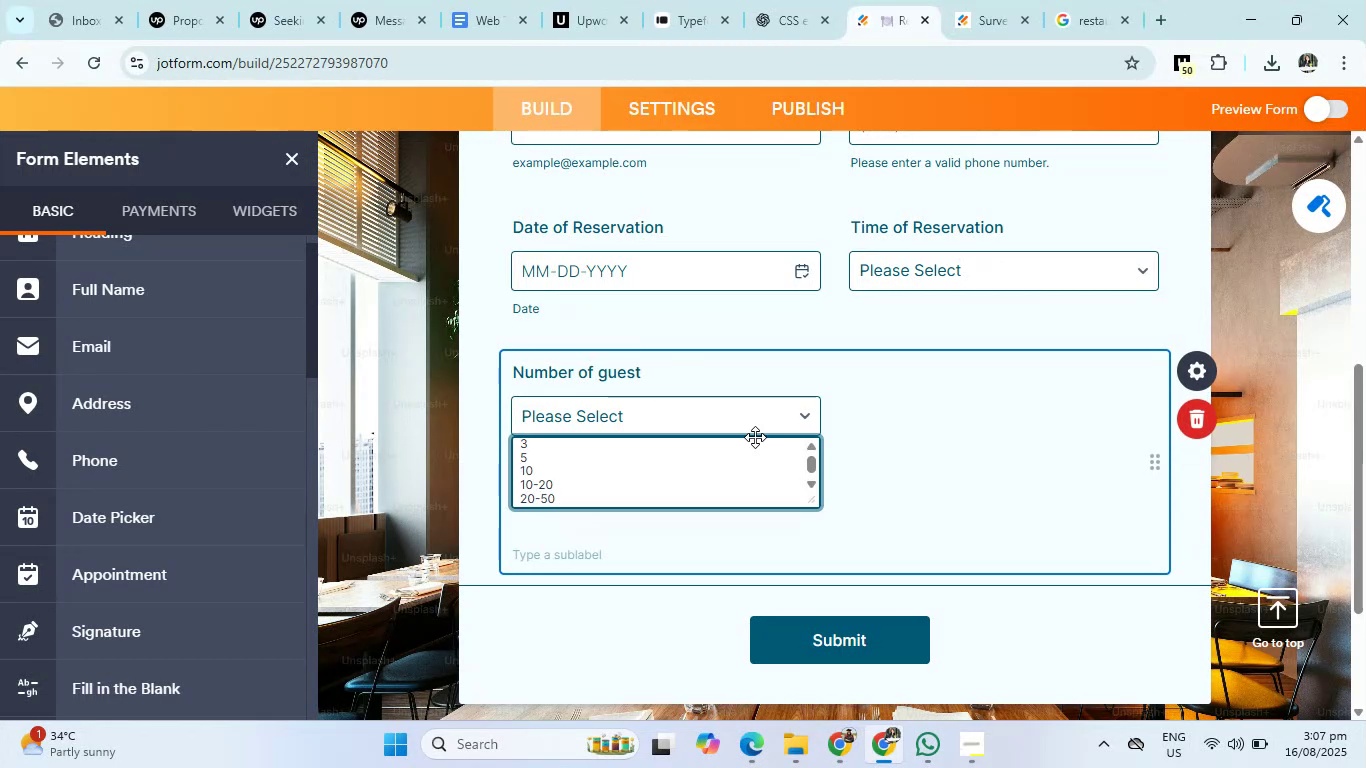 
left_click([941, 492])
 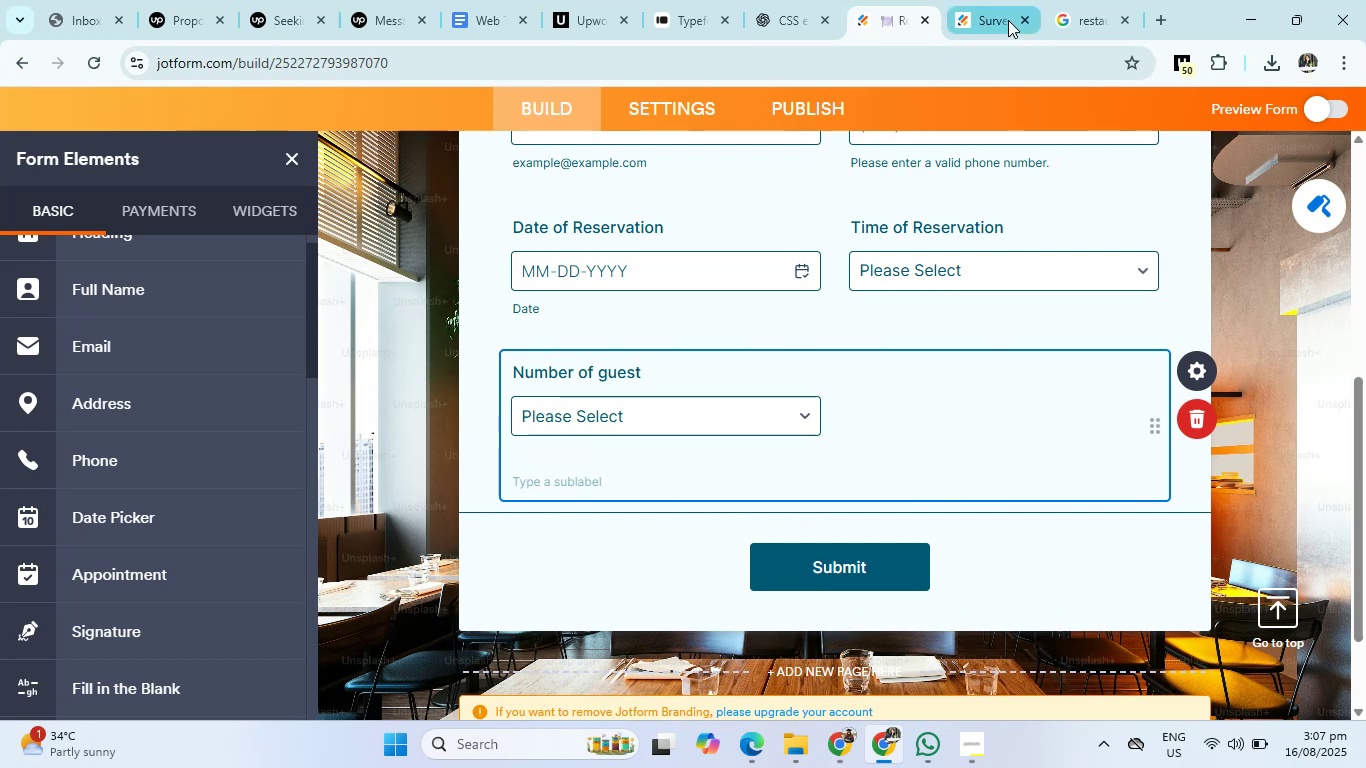 
left_click([1008, 15])
 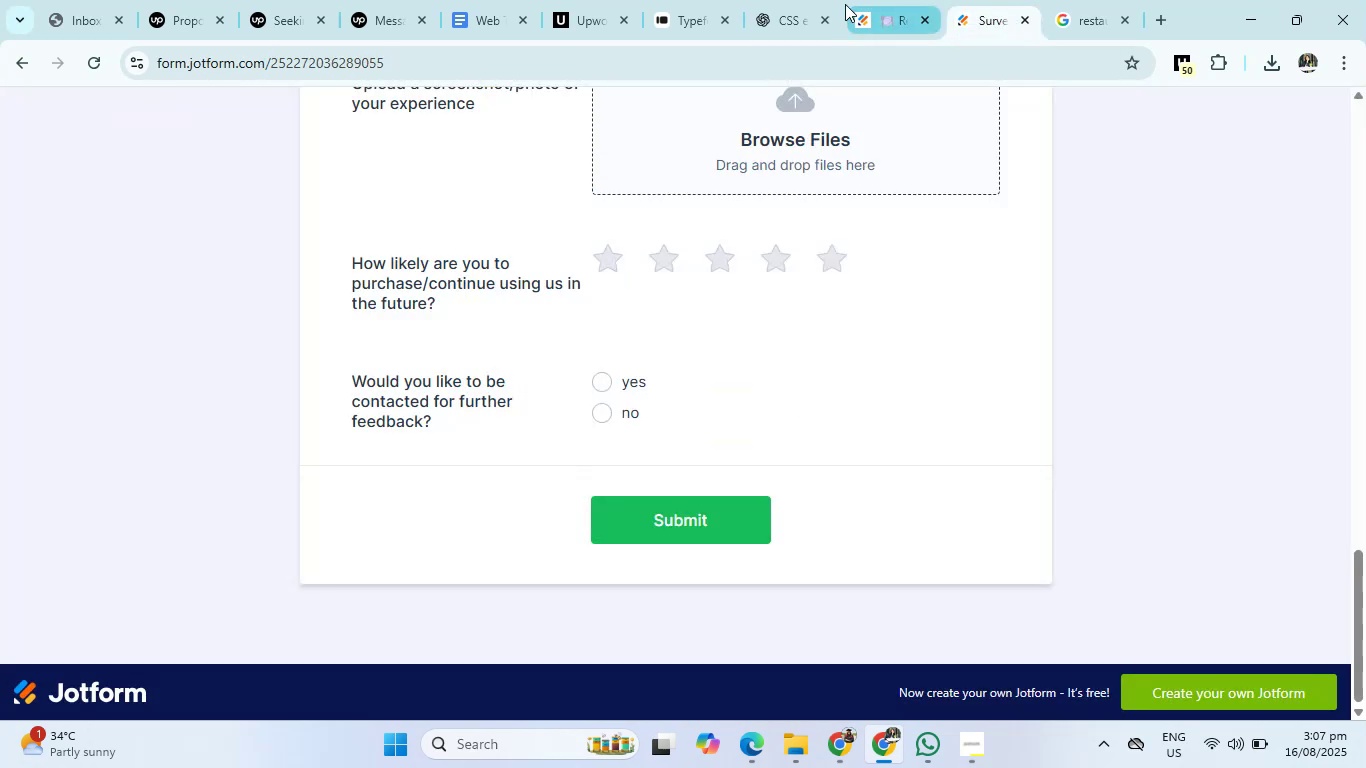 
left_click([790, 0])
 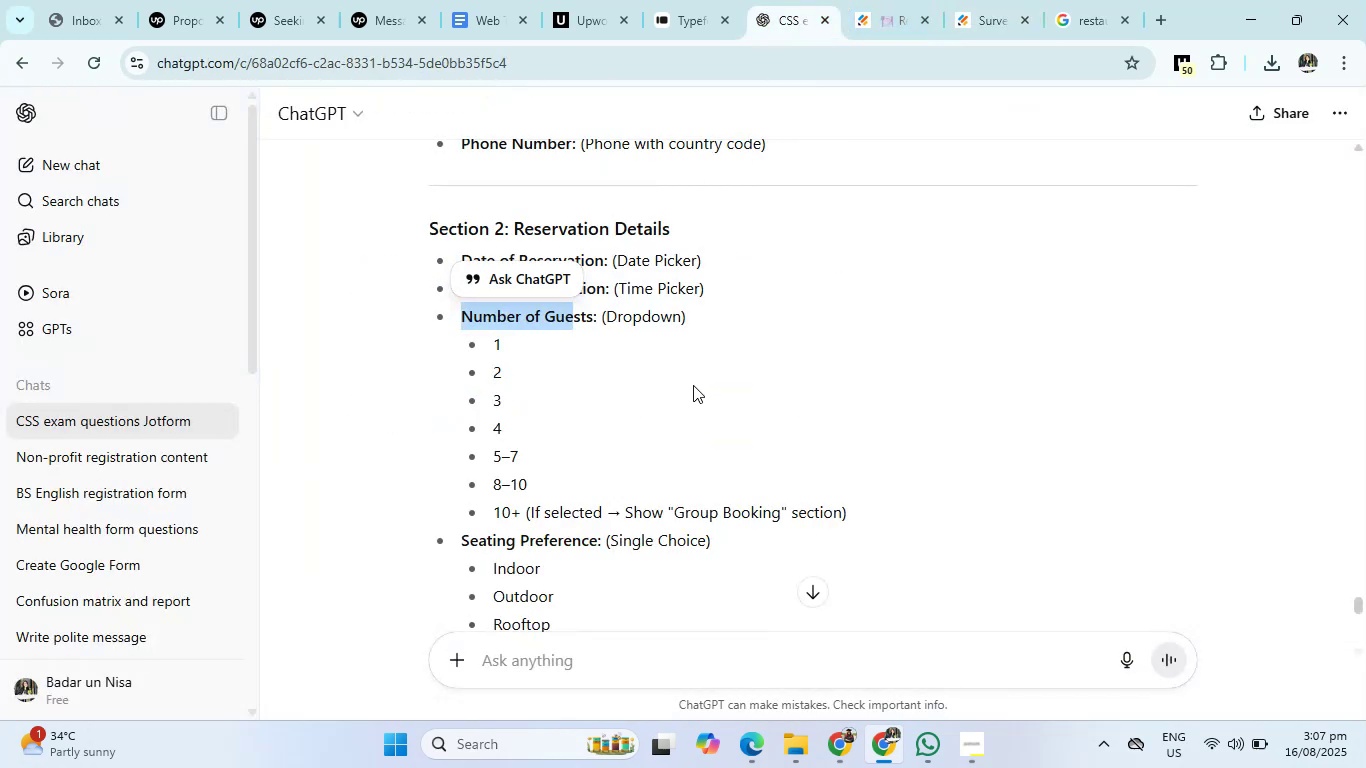 
scroll: coordinate [692, 397], scroll_direction: down, amount: 2.0
 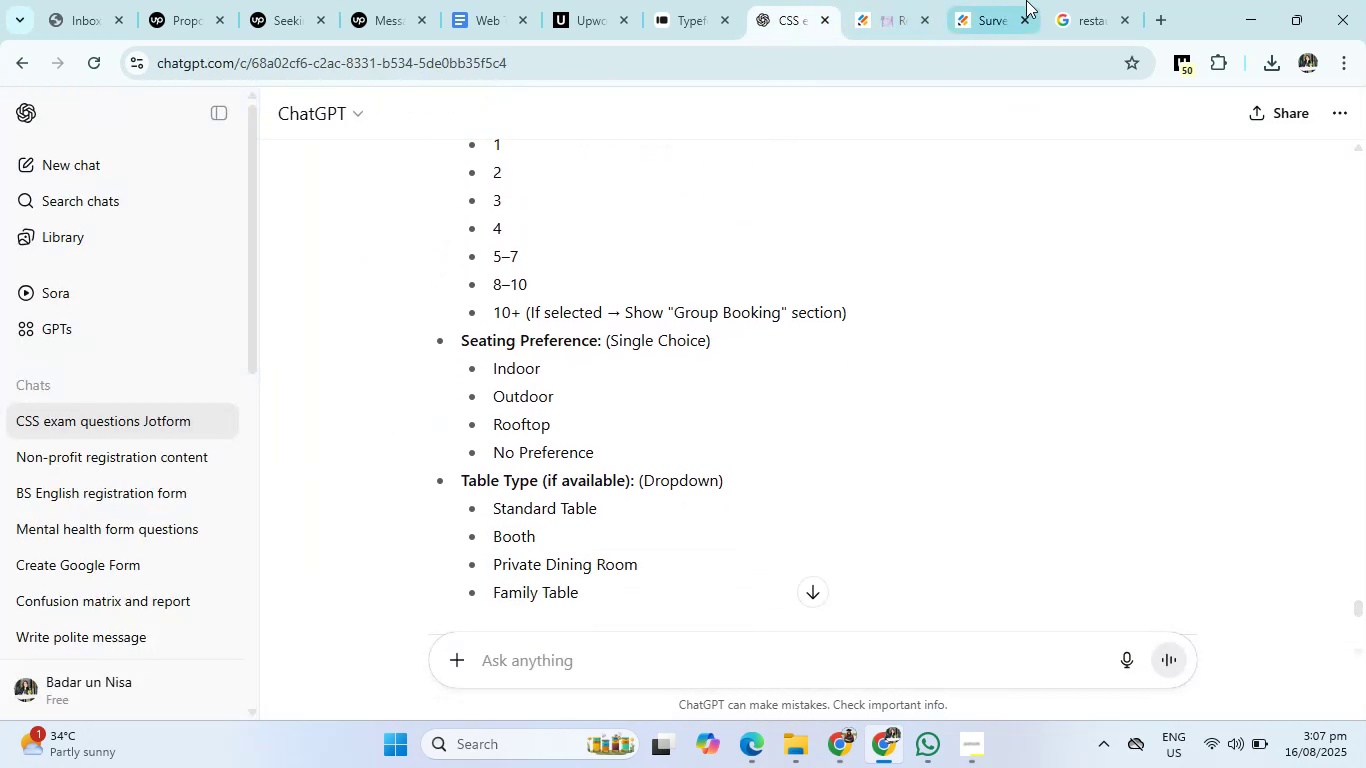 
left_click([993, 0])
 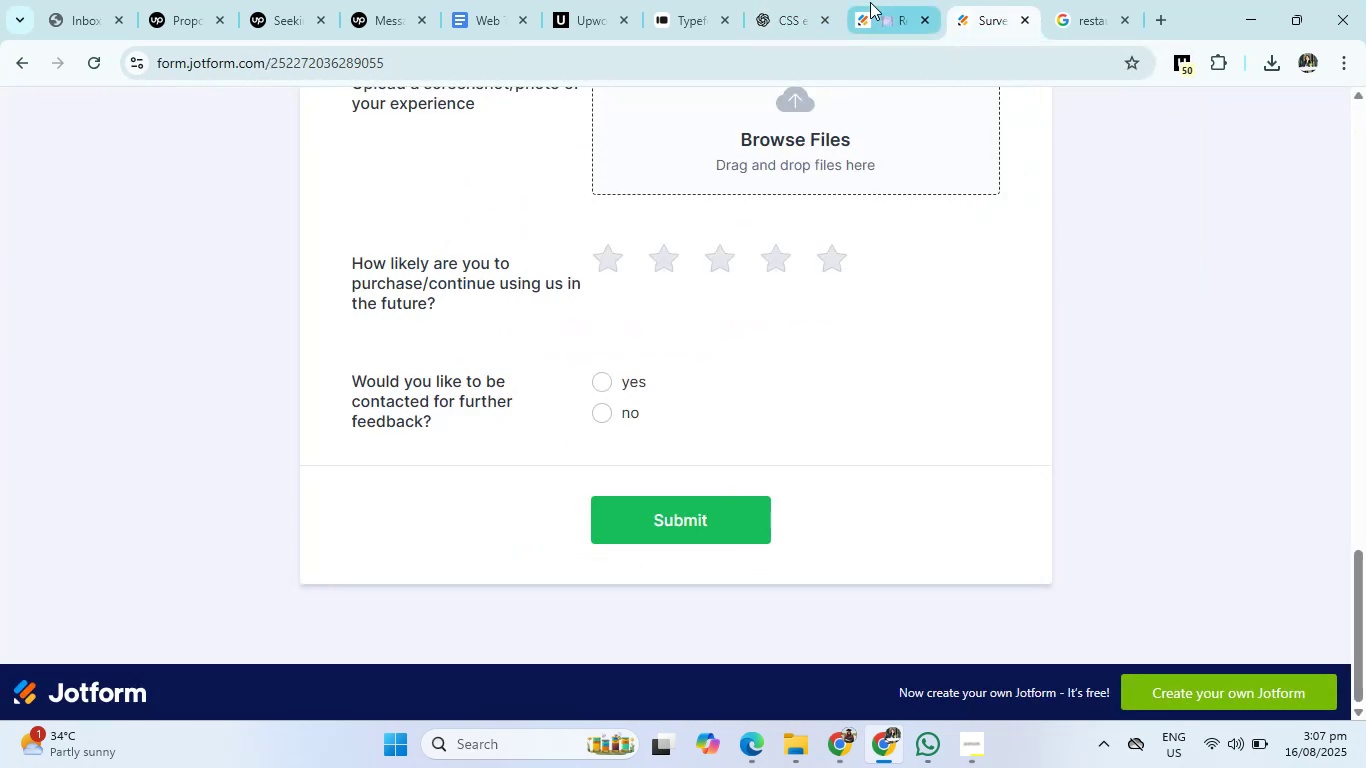 
left_click([870, 2])
 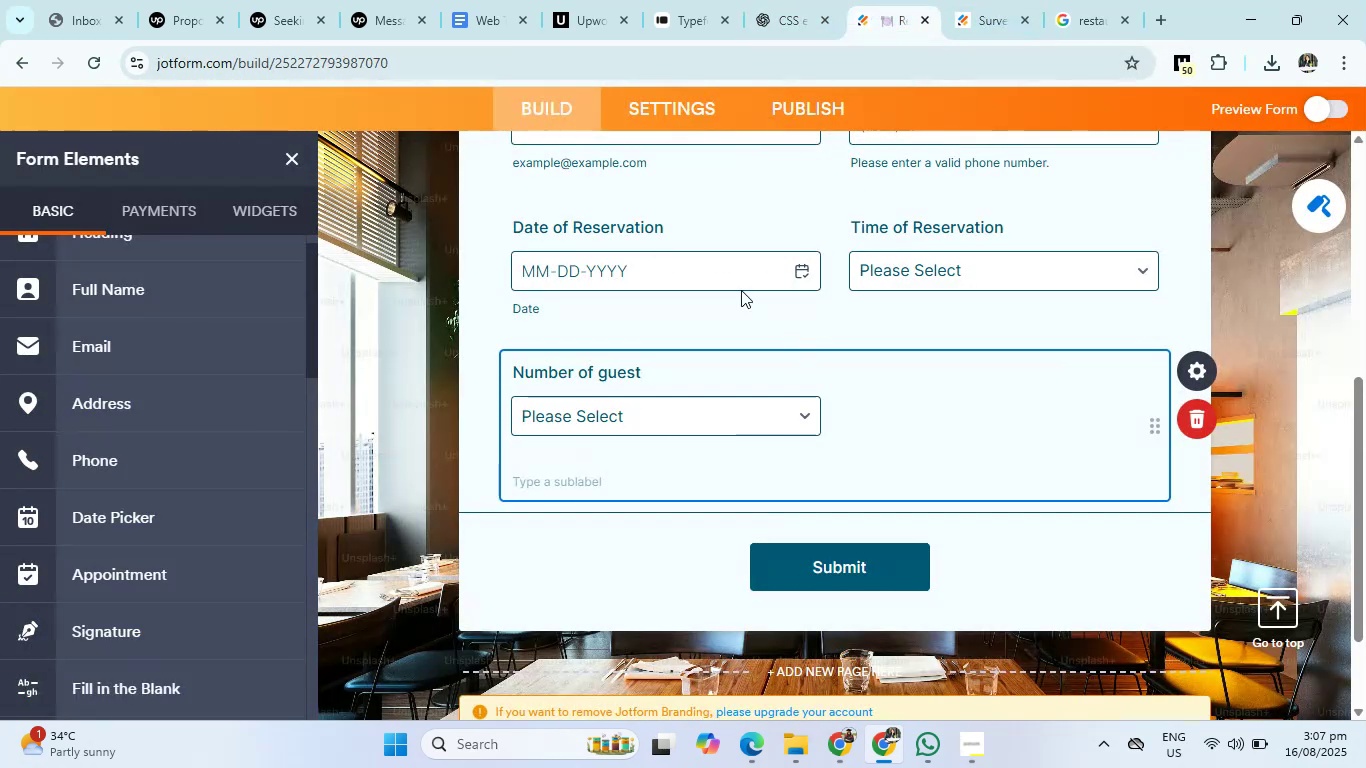 
left_click([794, 0])
 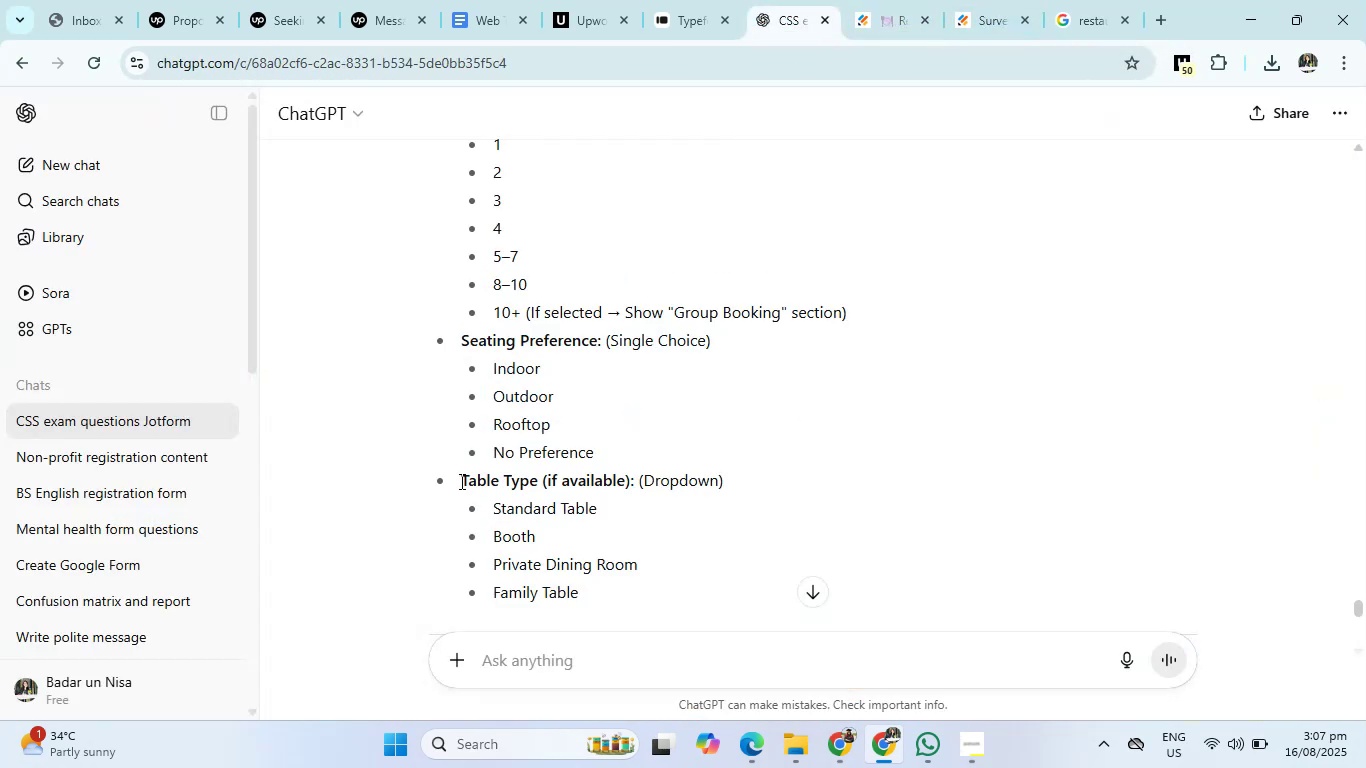 
left_click_drag(start_coordinate=[457, 478], to_coordinate=[541, 486])
 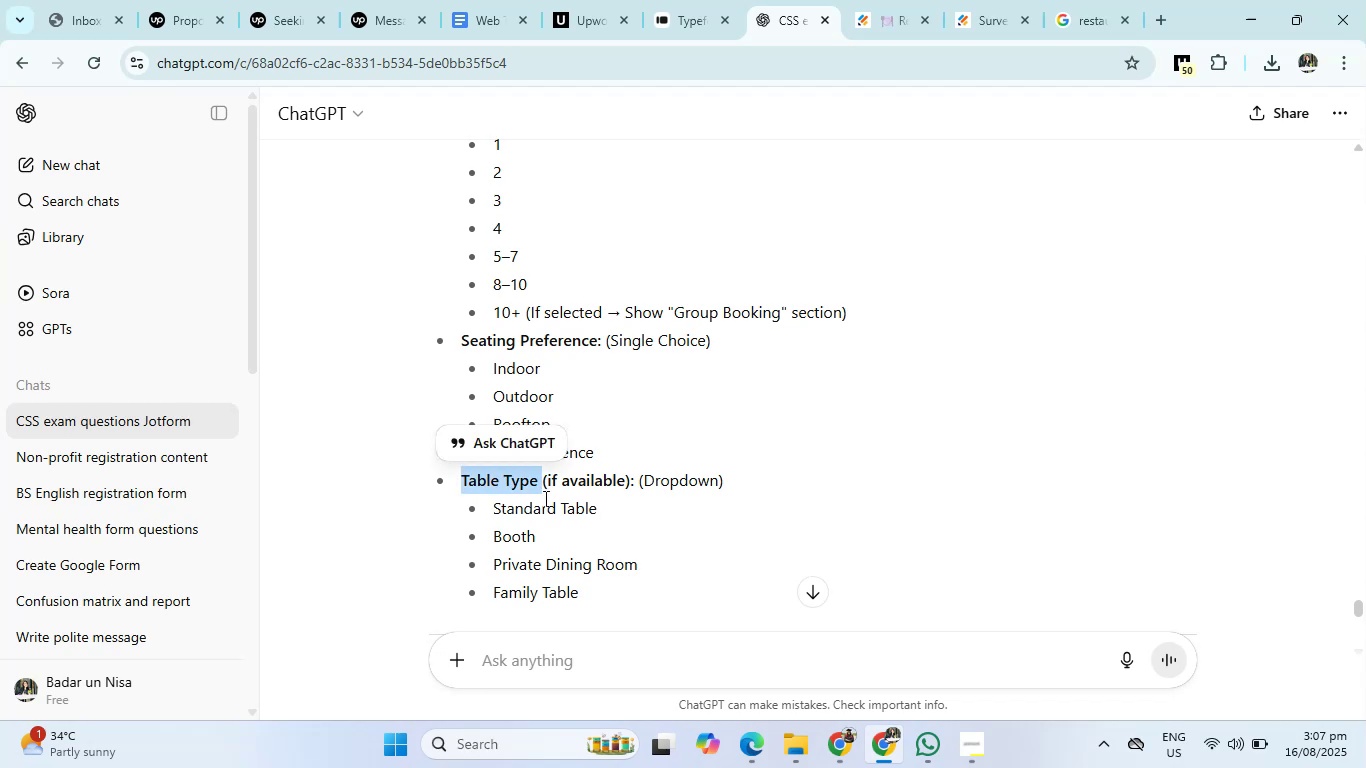 
scroll: coordinate [544, 498], scroll_direction: down, amount: 2.0
 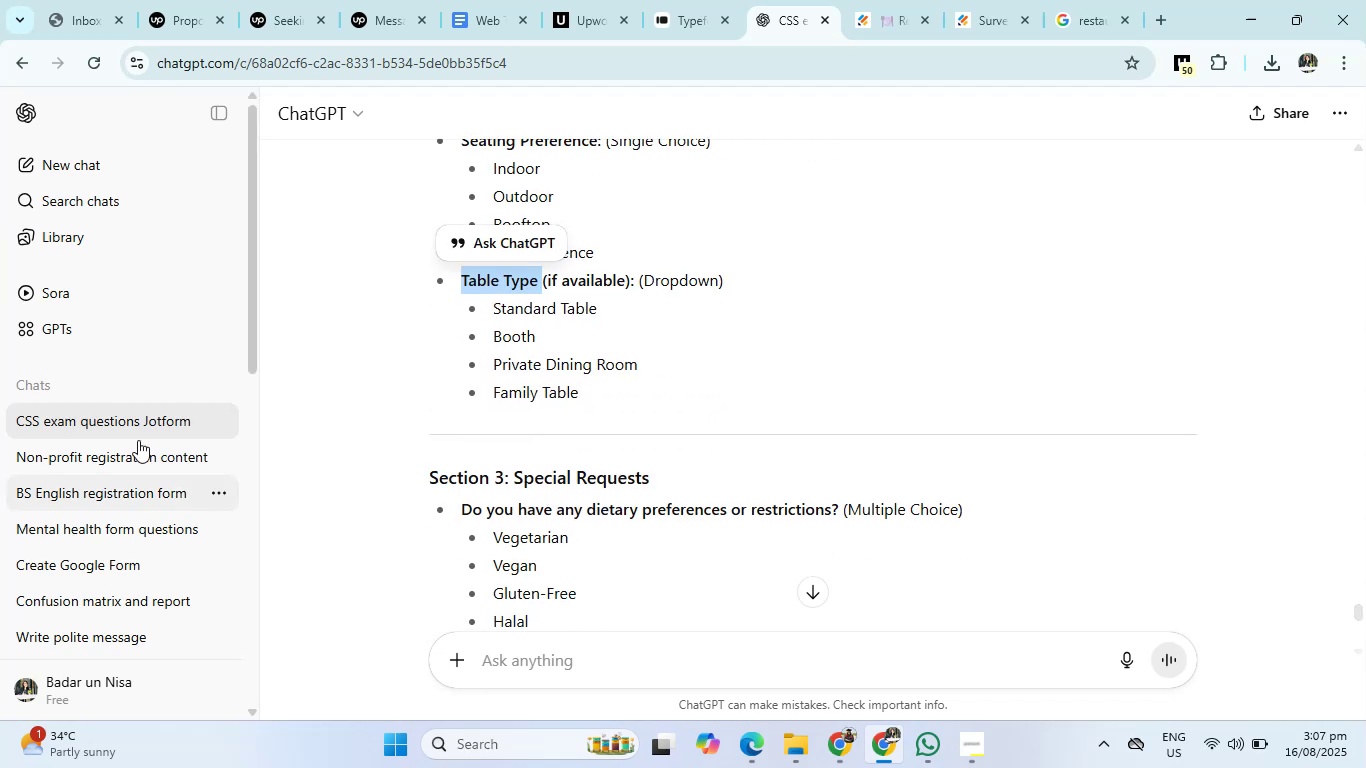 
left_click([862, 21])
 